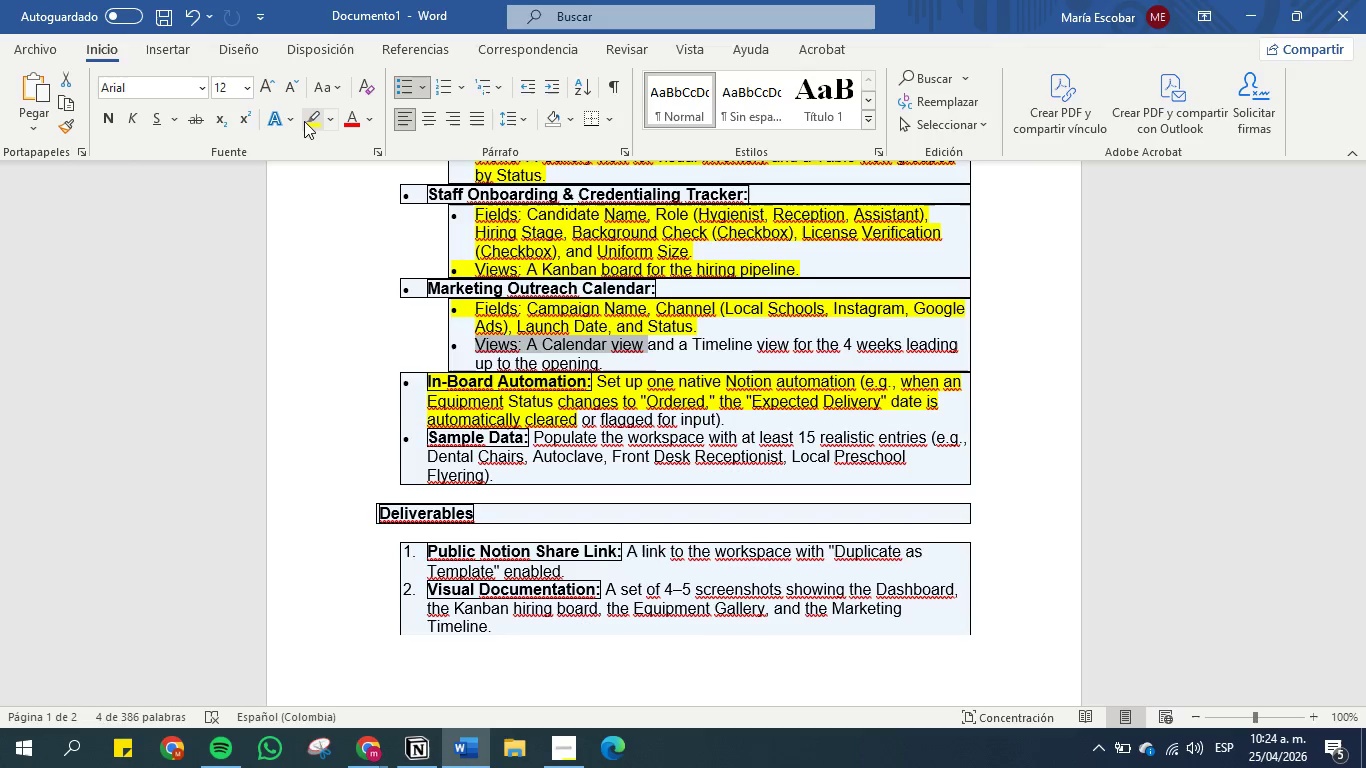 
left_click([307, 117])
 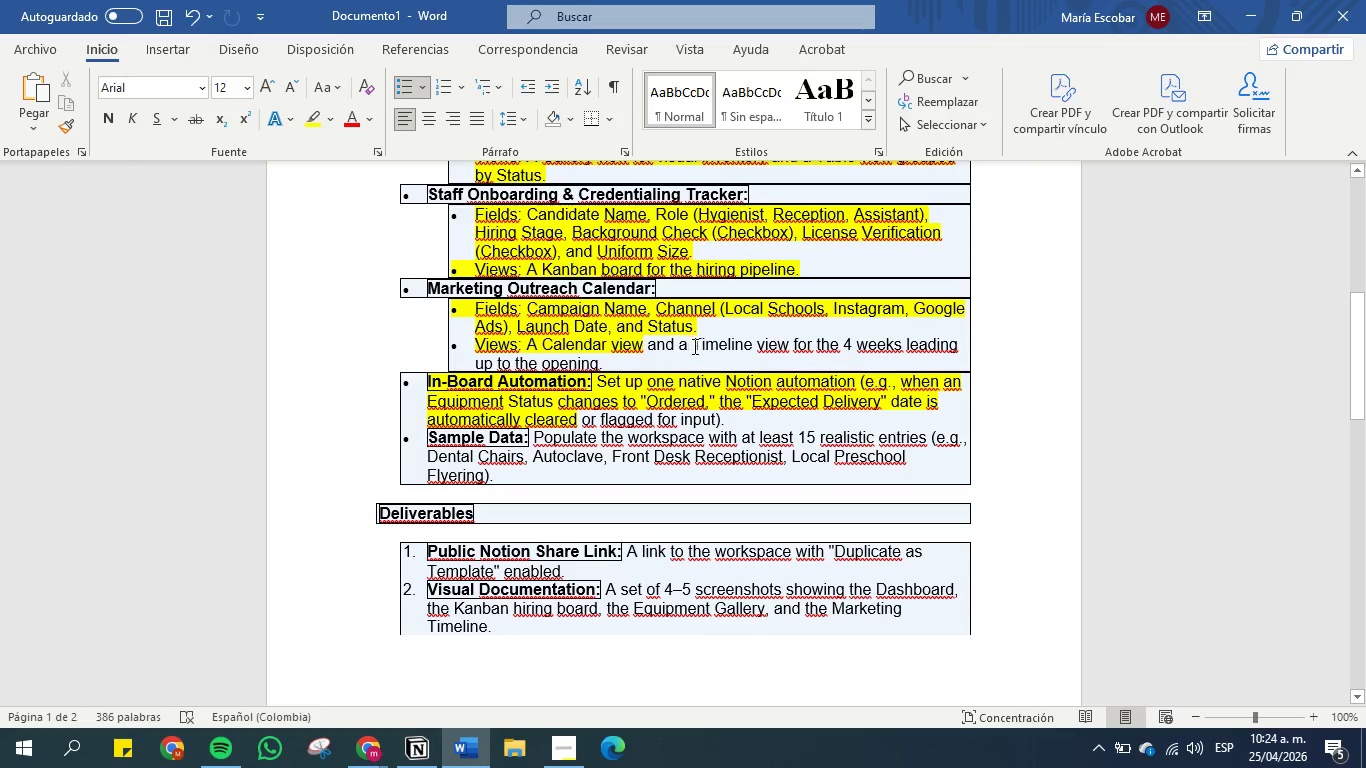 
left_click_drag(start_coordinate=[694, 342], to_coordinate=[749, 342])
 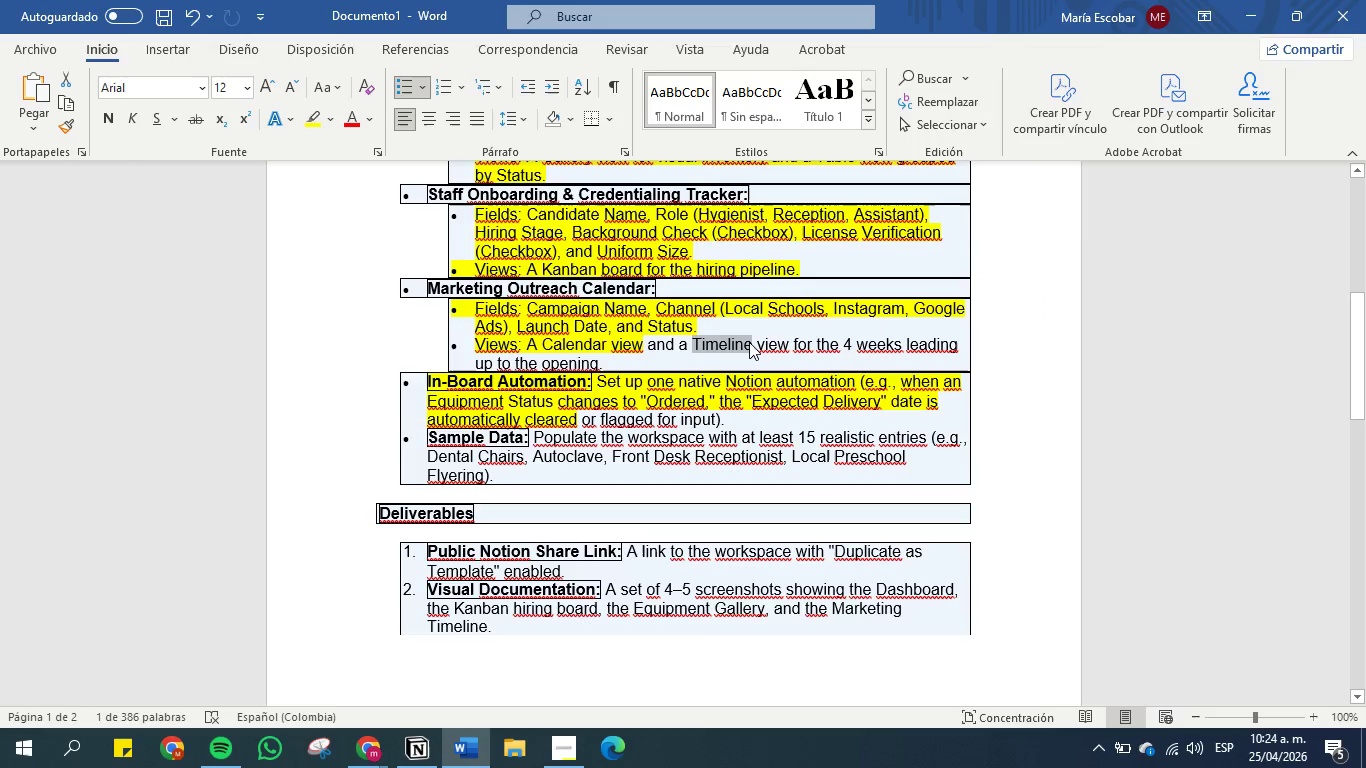 
key(Control+C)
 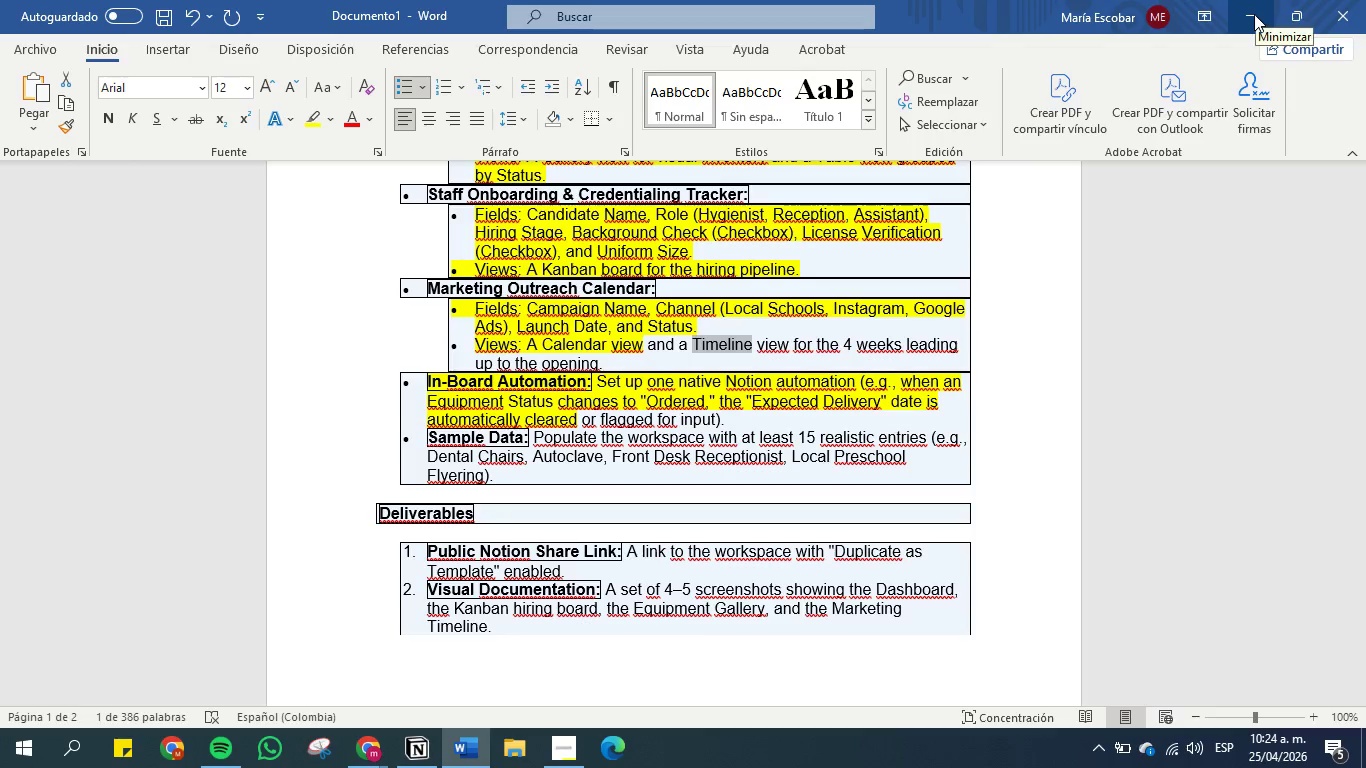 
wait(12.28)
 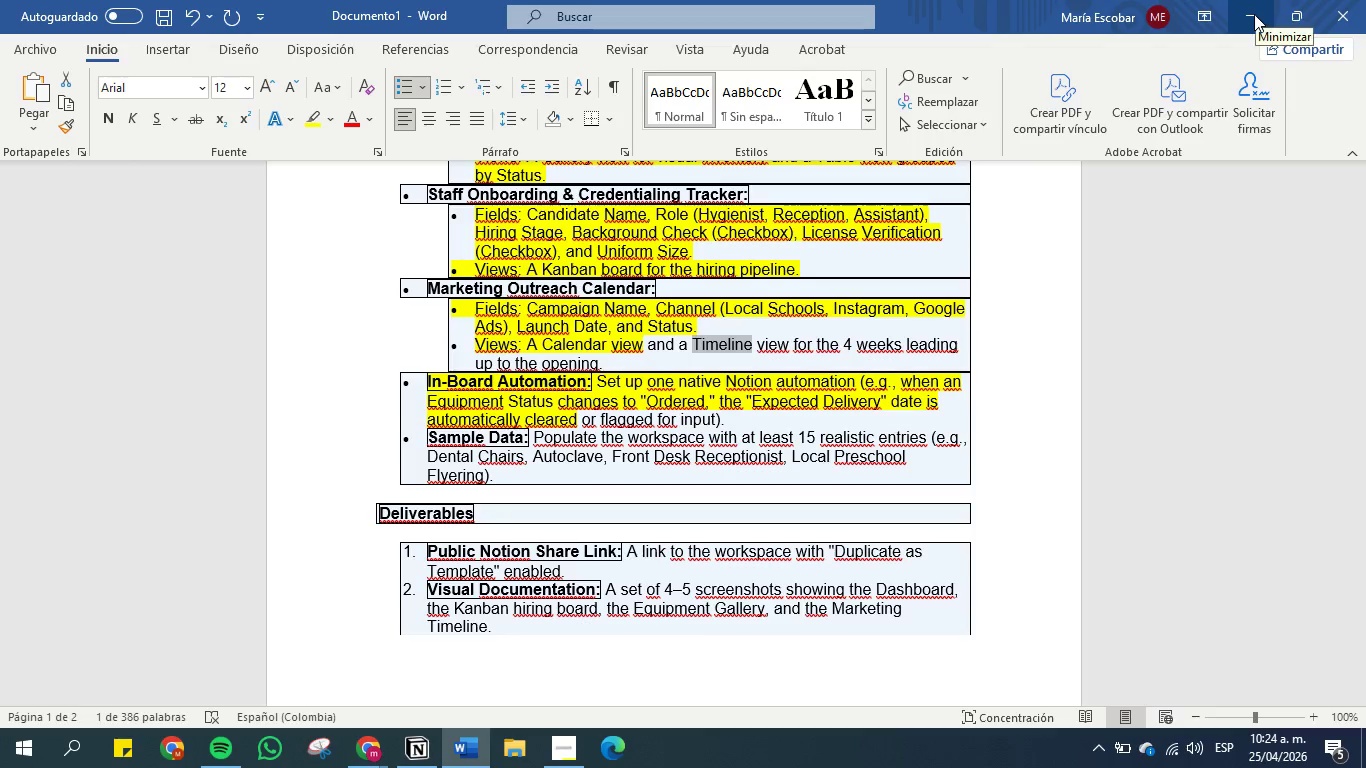 
left_click([1254, 12])
 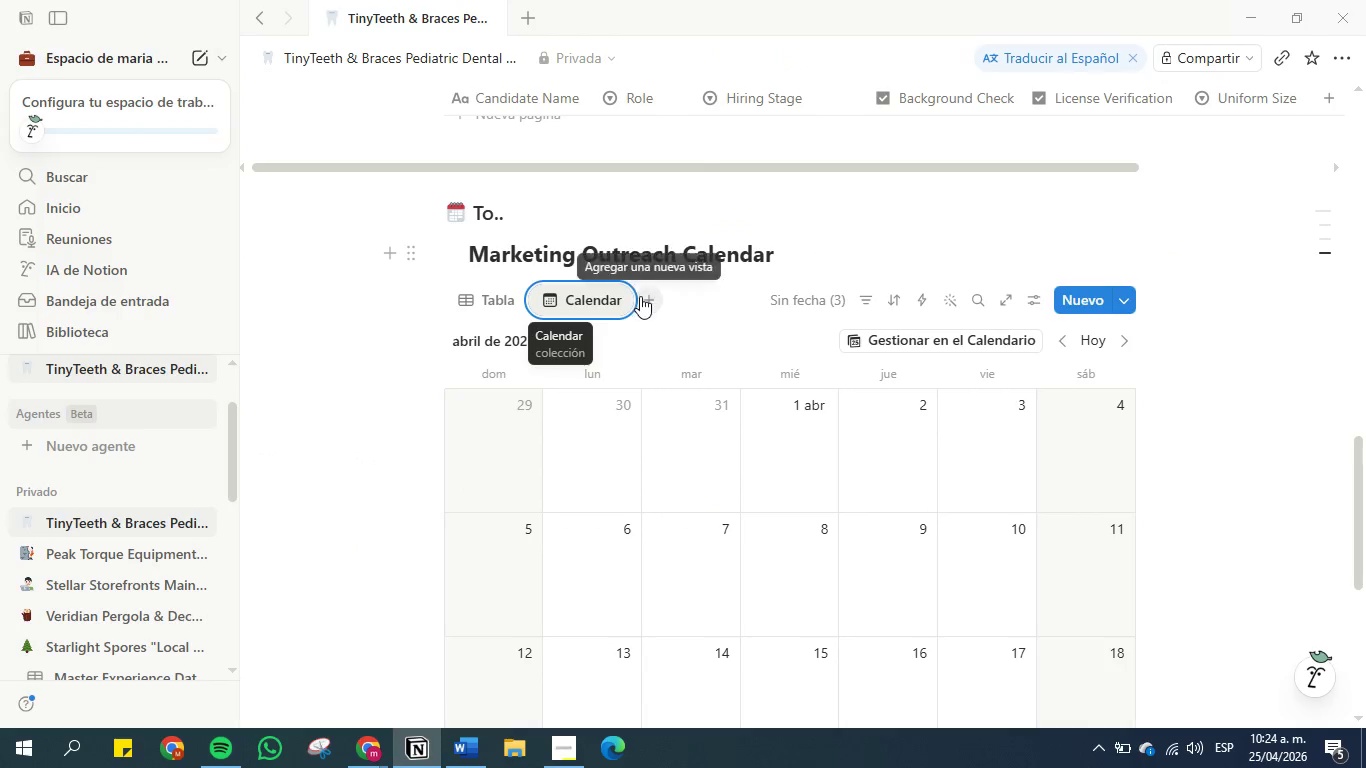 
left_click([645, 302])
 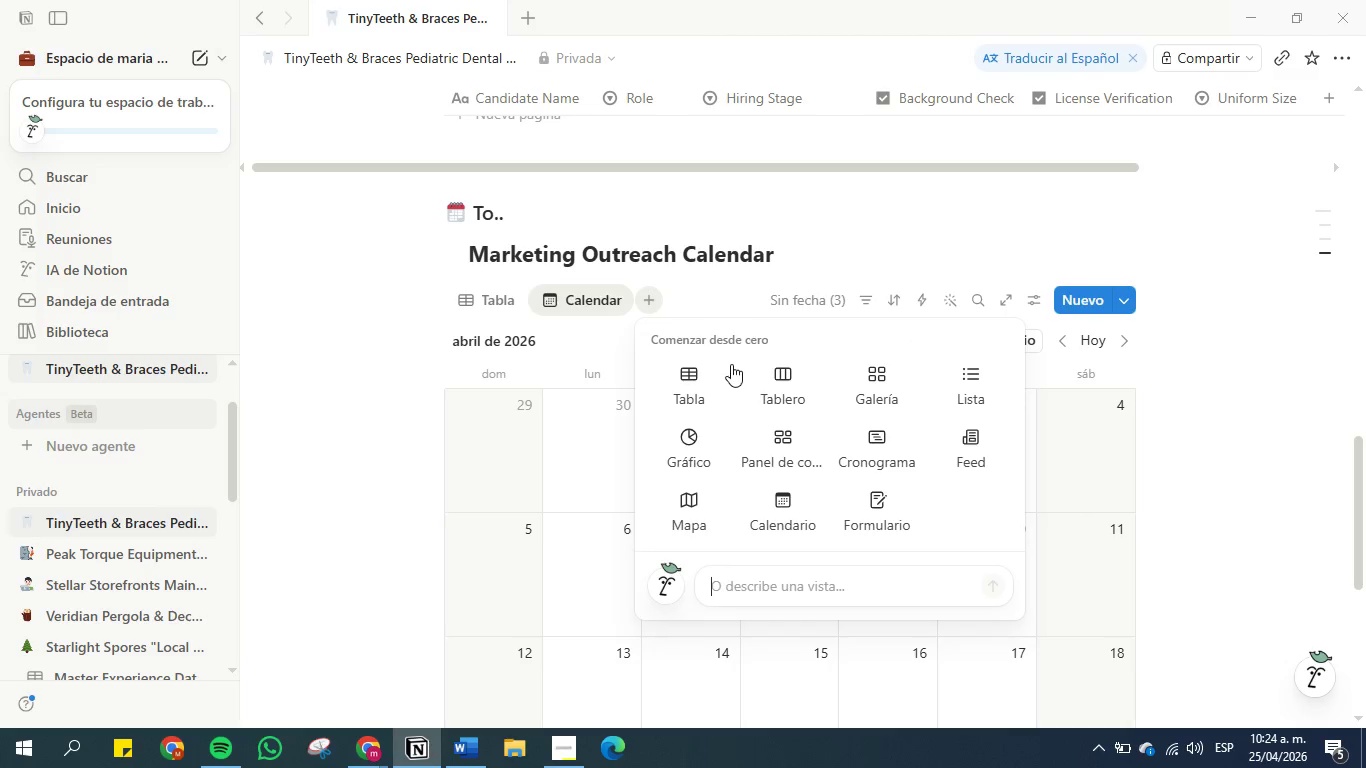 
left_click([885, 451])
 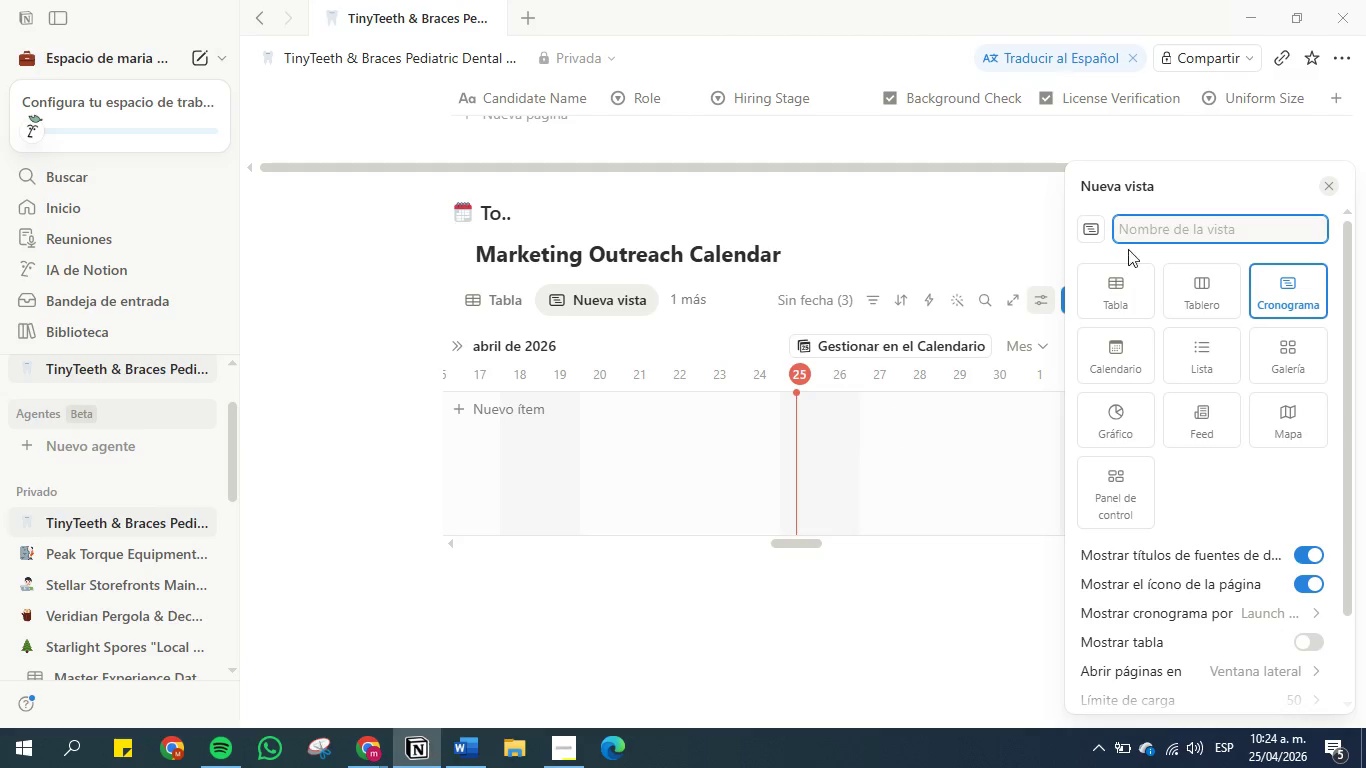 
left_click([1146, 230])
 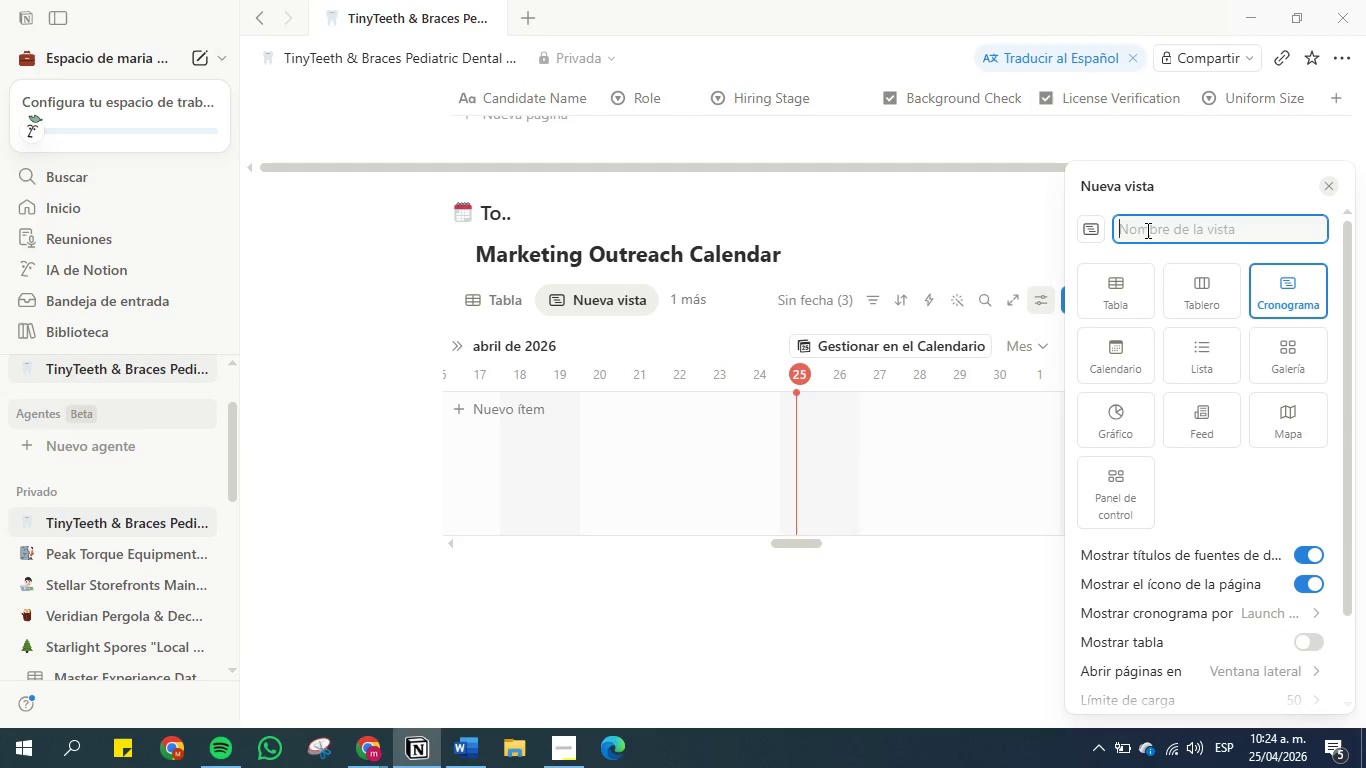 
key(Control+V)
 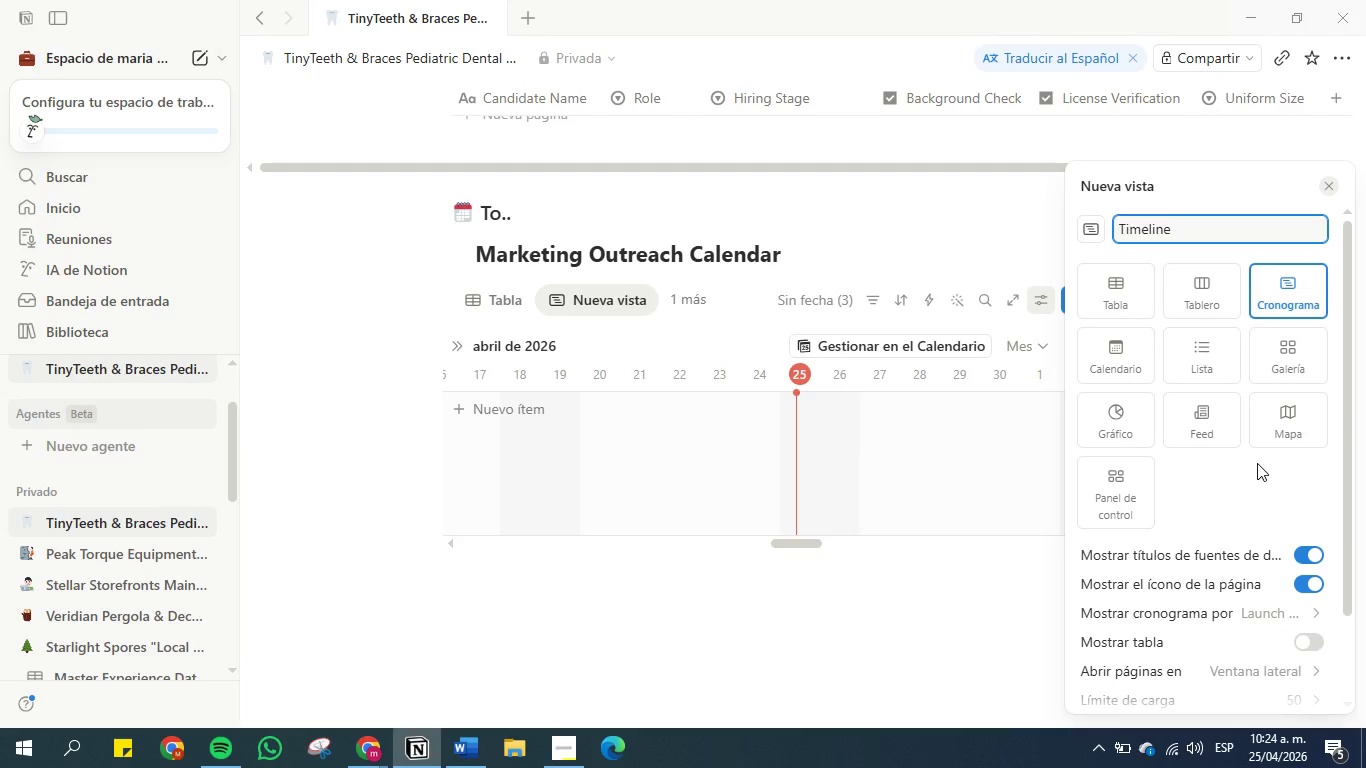 
wait(5.19)
 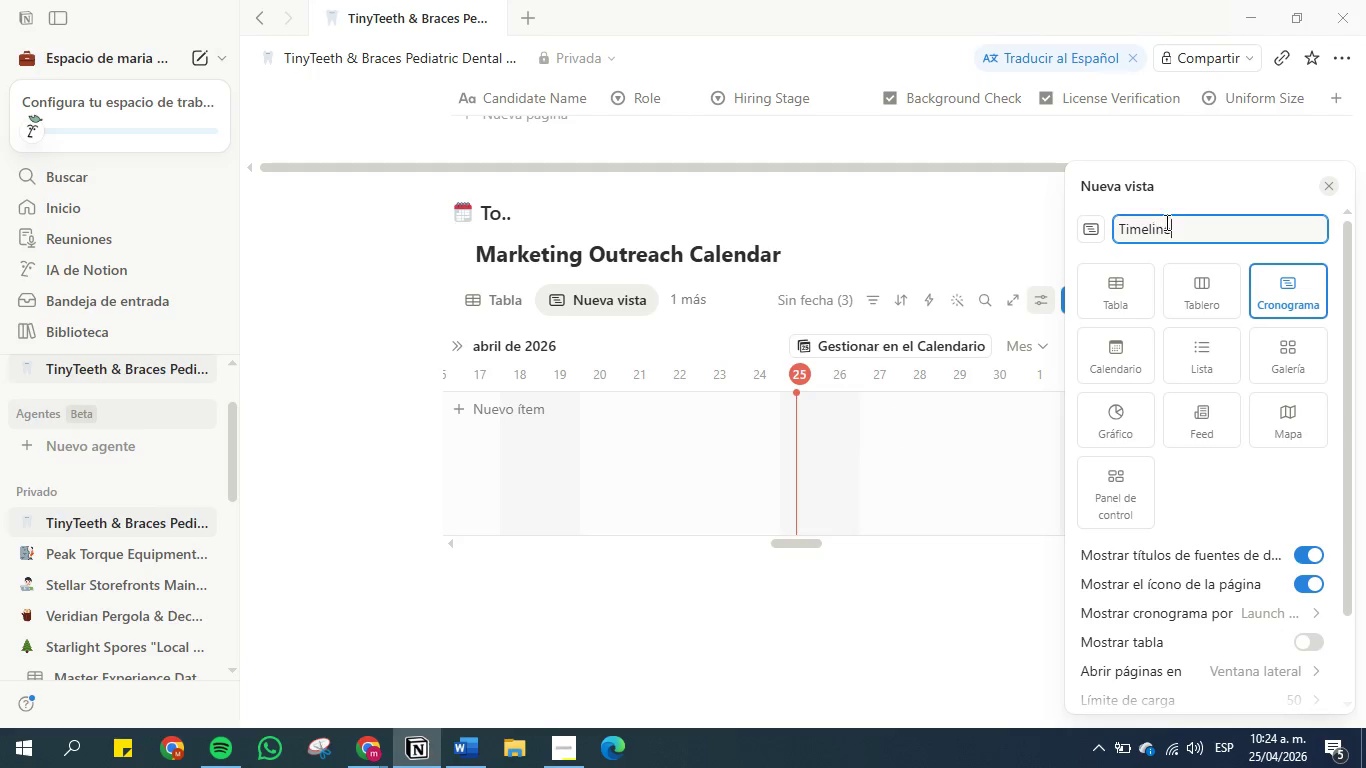 
mouse_move([1261, 609])
 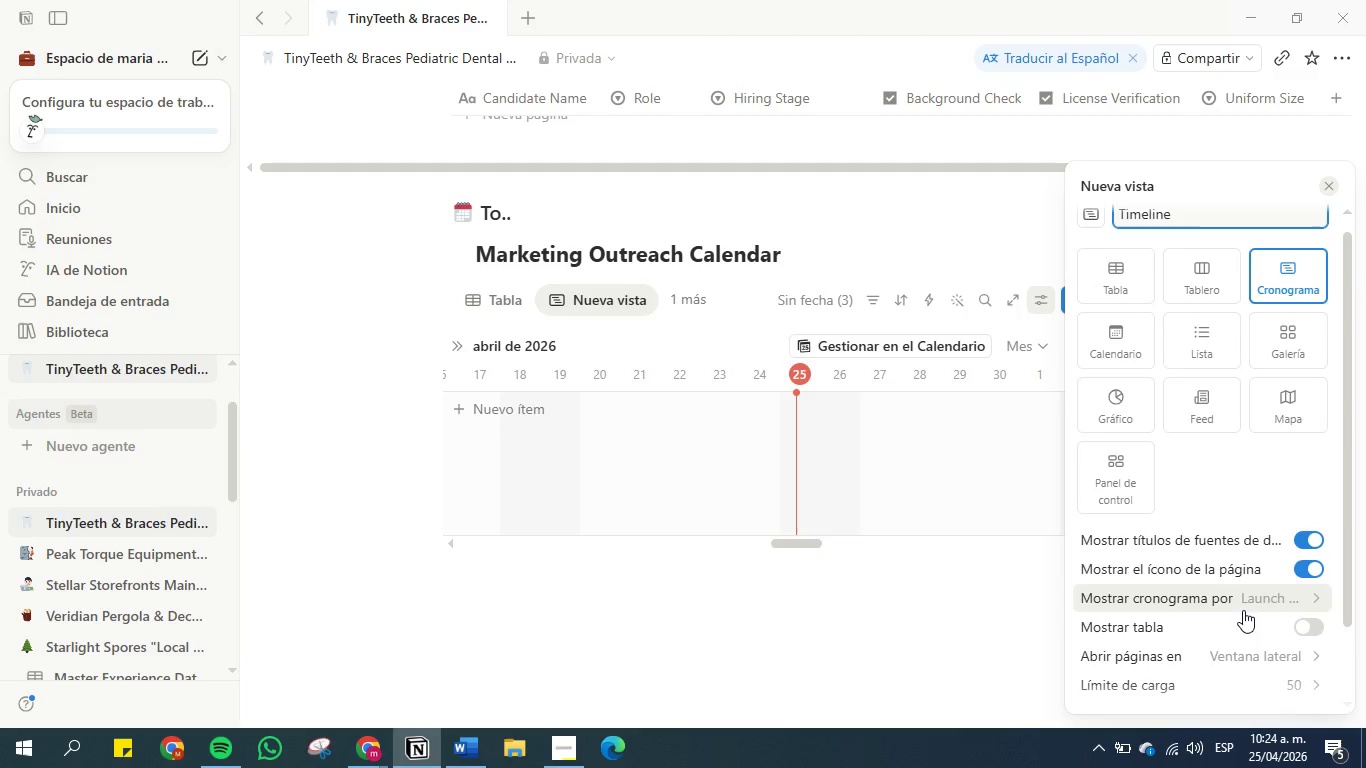 
scroll: coordinate [1243, 610], scroll_direction: down, amount: 1.0
 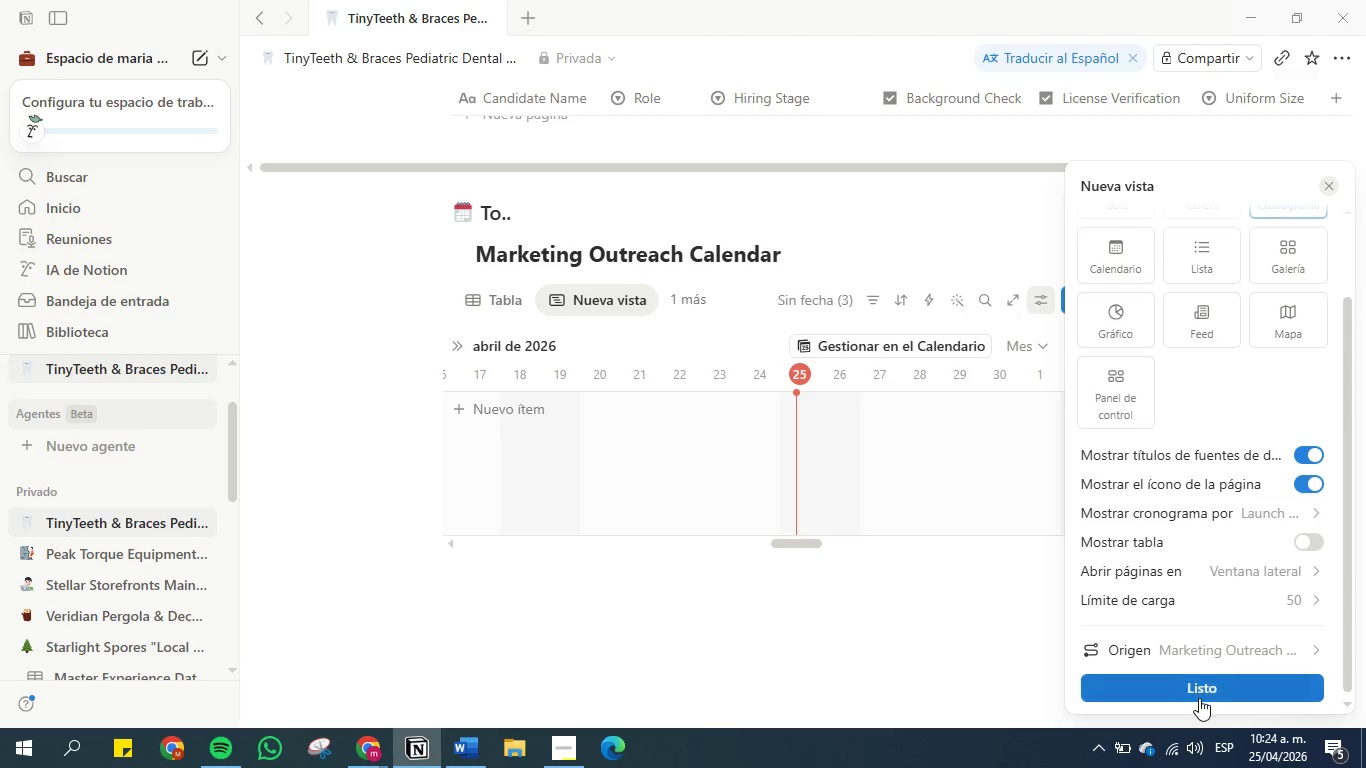 
left_click([1197, 695])
 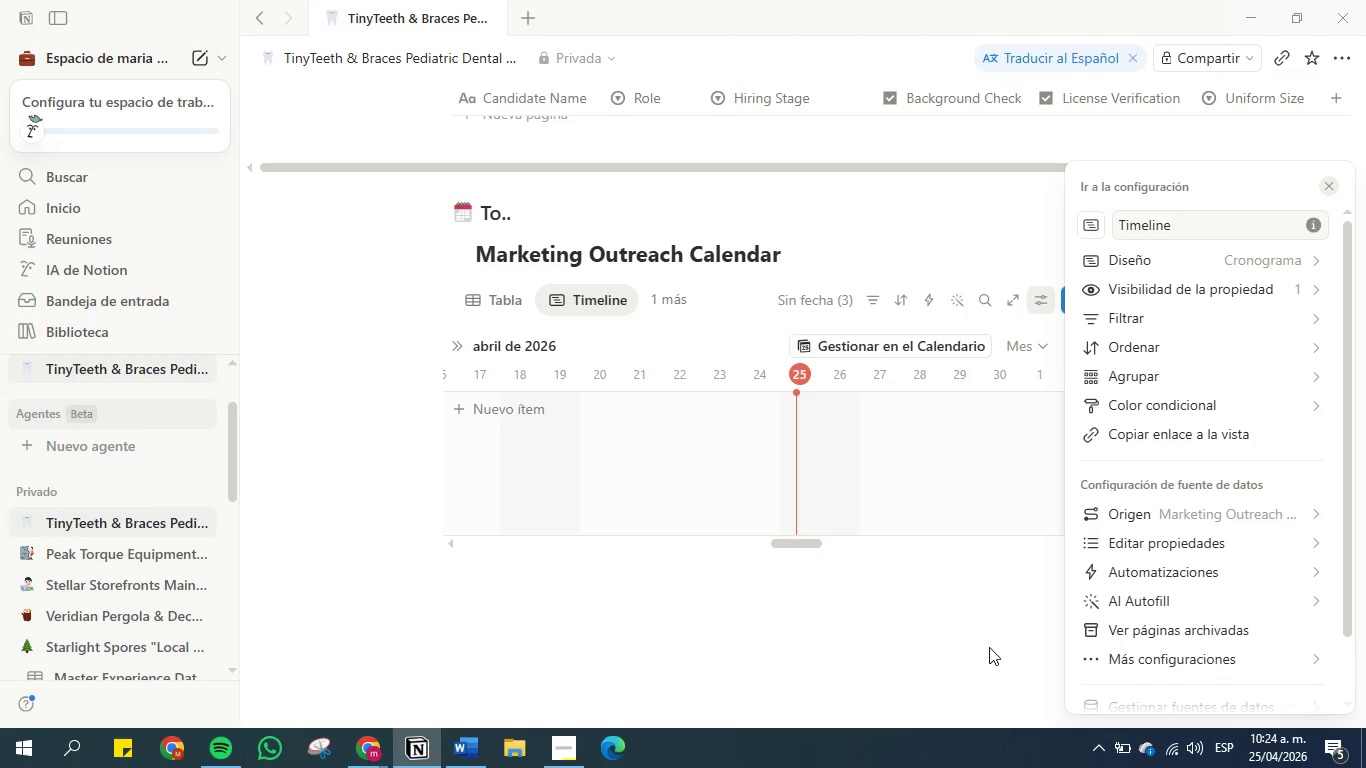 
left_click([989, 647])
 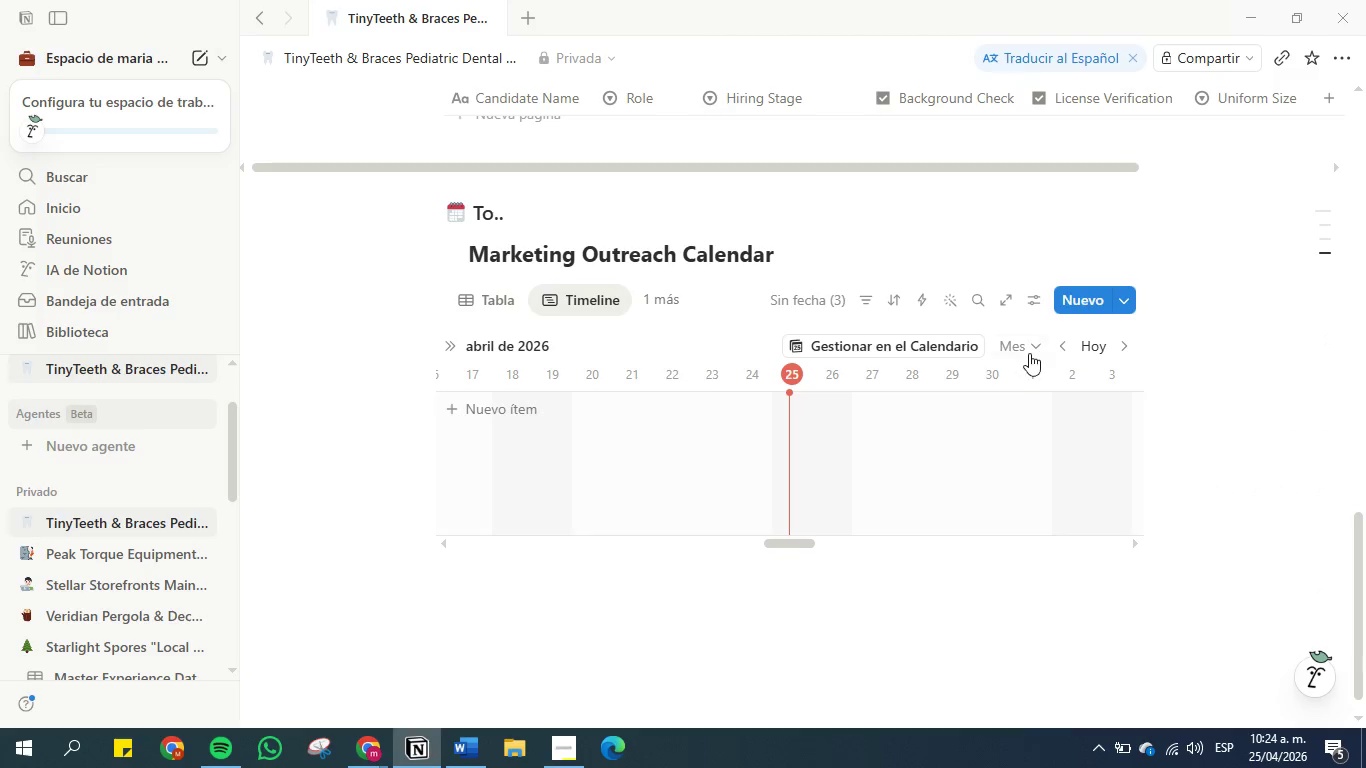 
left_click([1029, 351])
 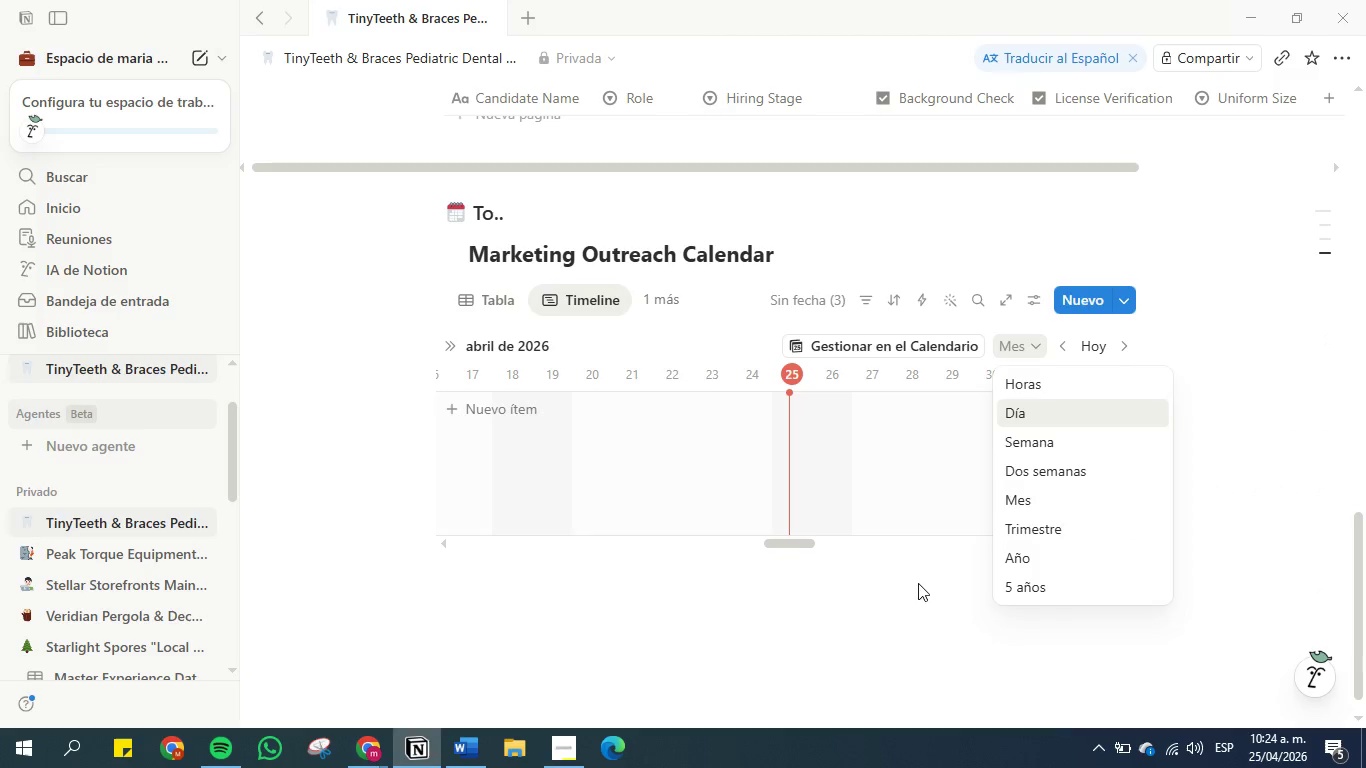 
left_click([909, 595])
 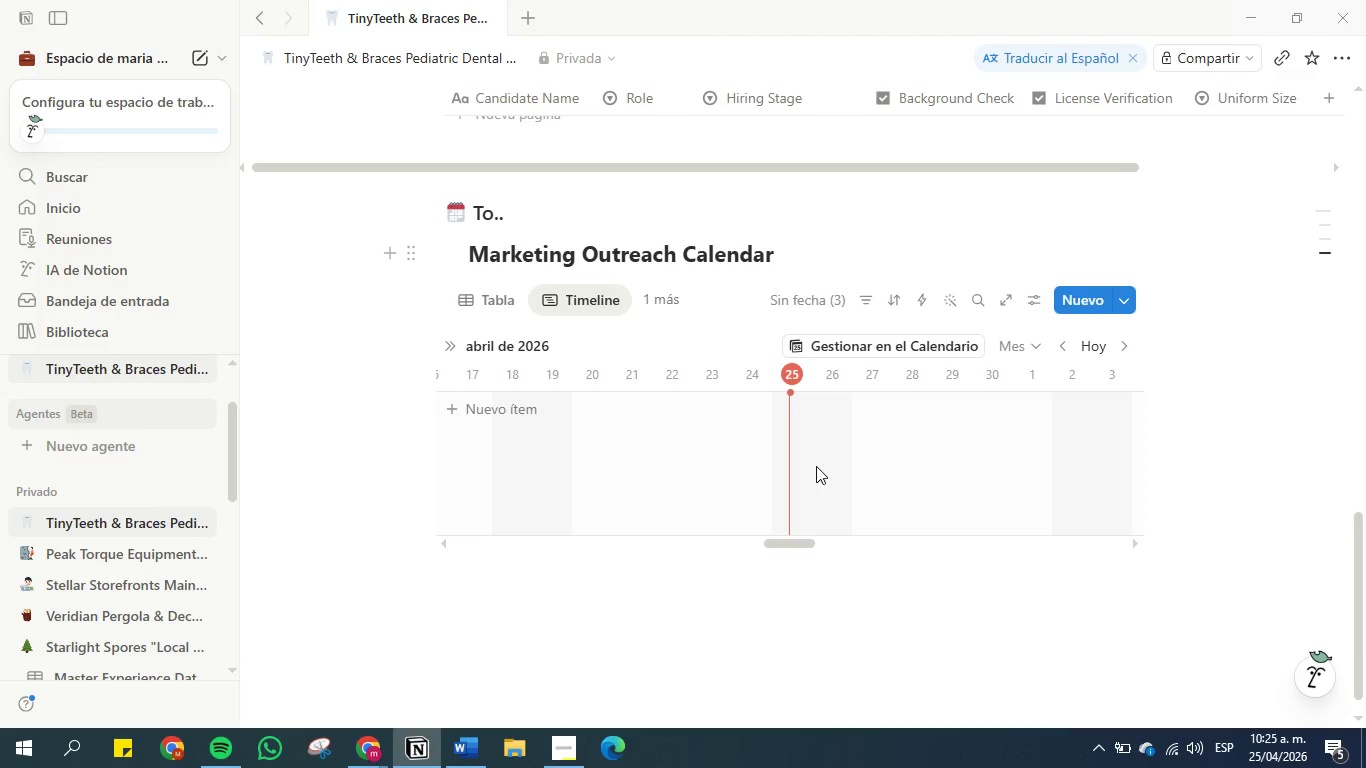 
wait(30.25)
 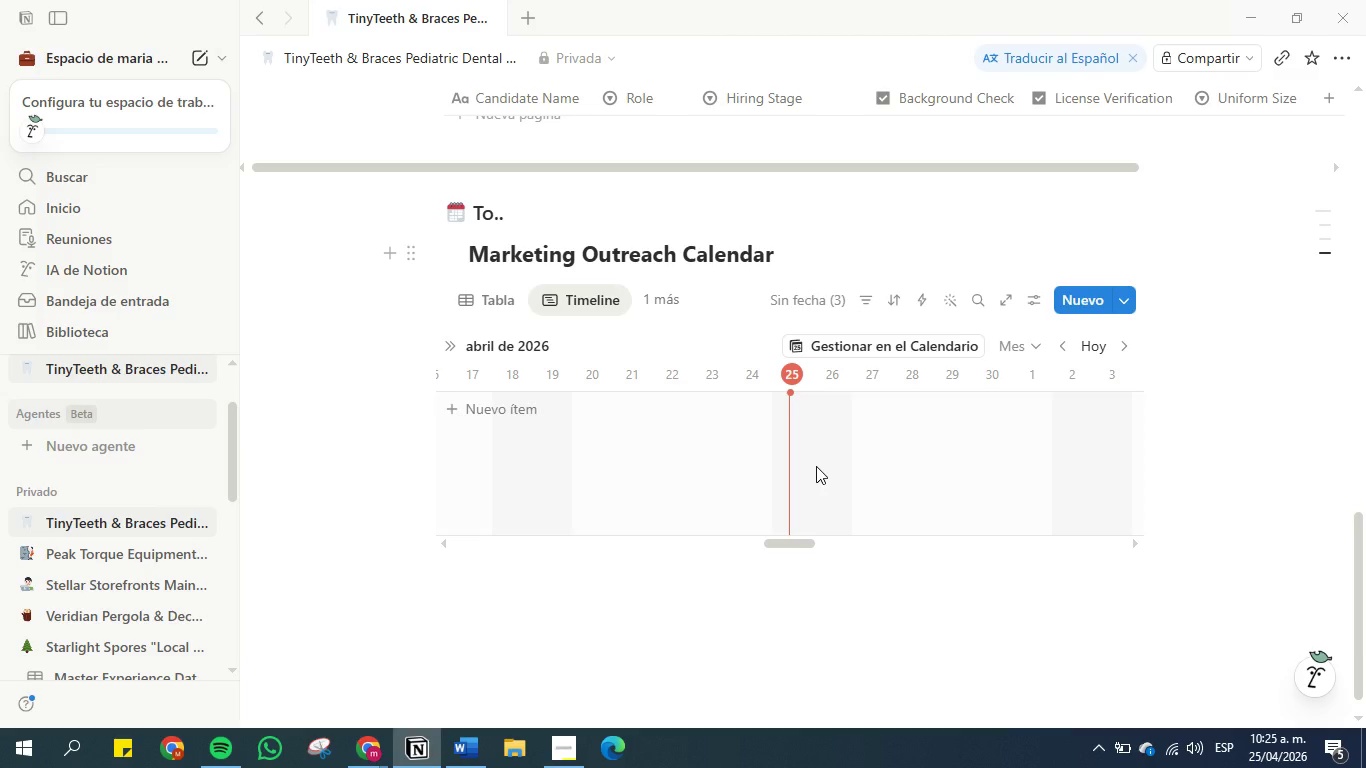 
left_click([478, 752])
 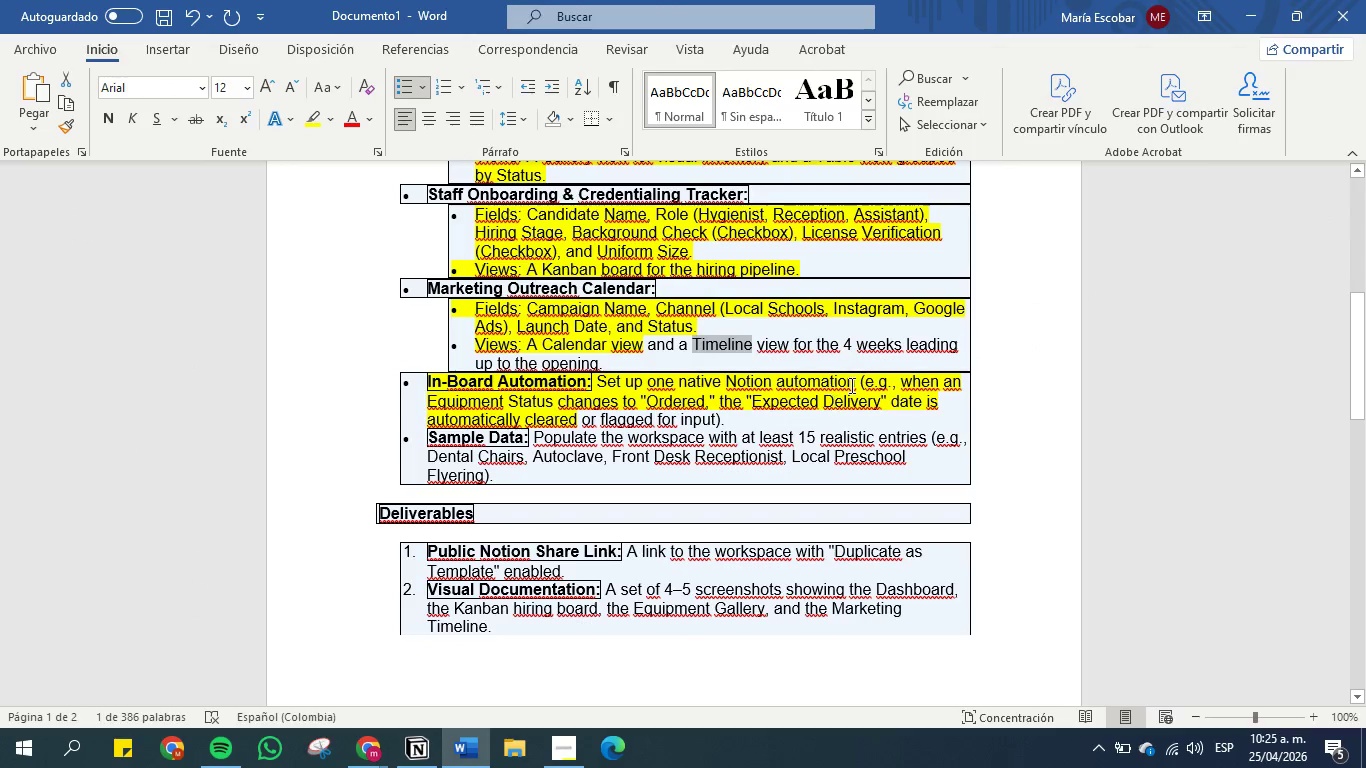 
left_click([825, 345])
 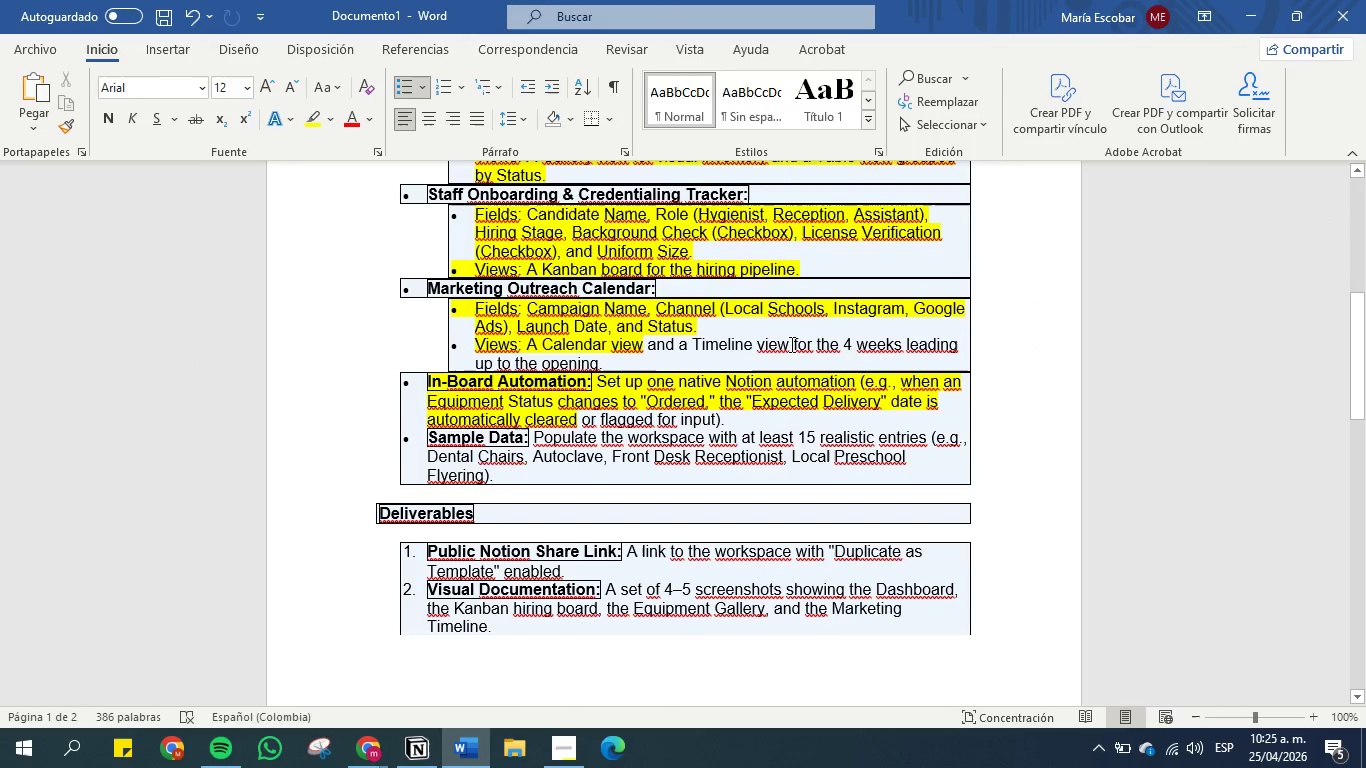 
left_click_drag(start_coordinate=[790, 344], to_coordinate=[610, 345])
 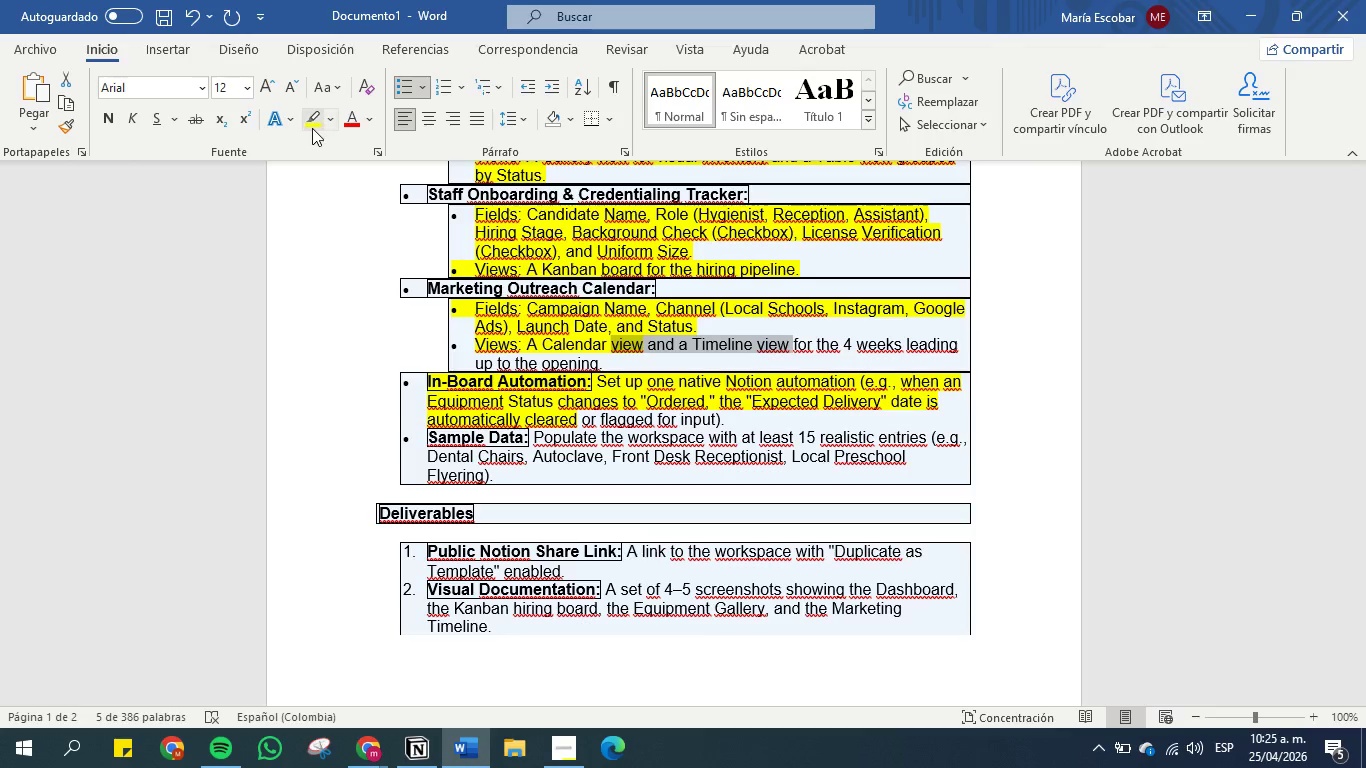 
left_click([305, 125])
 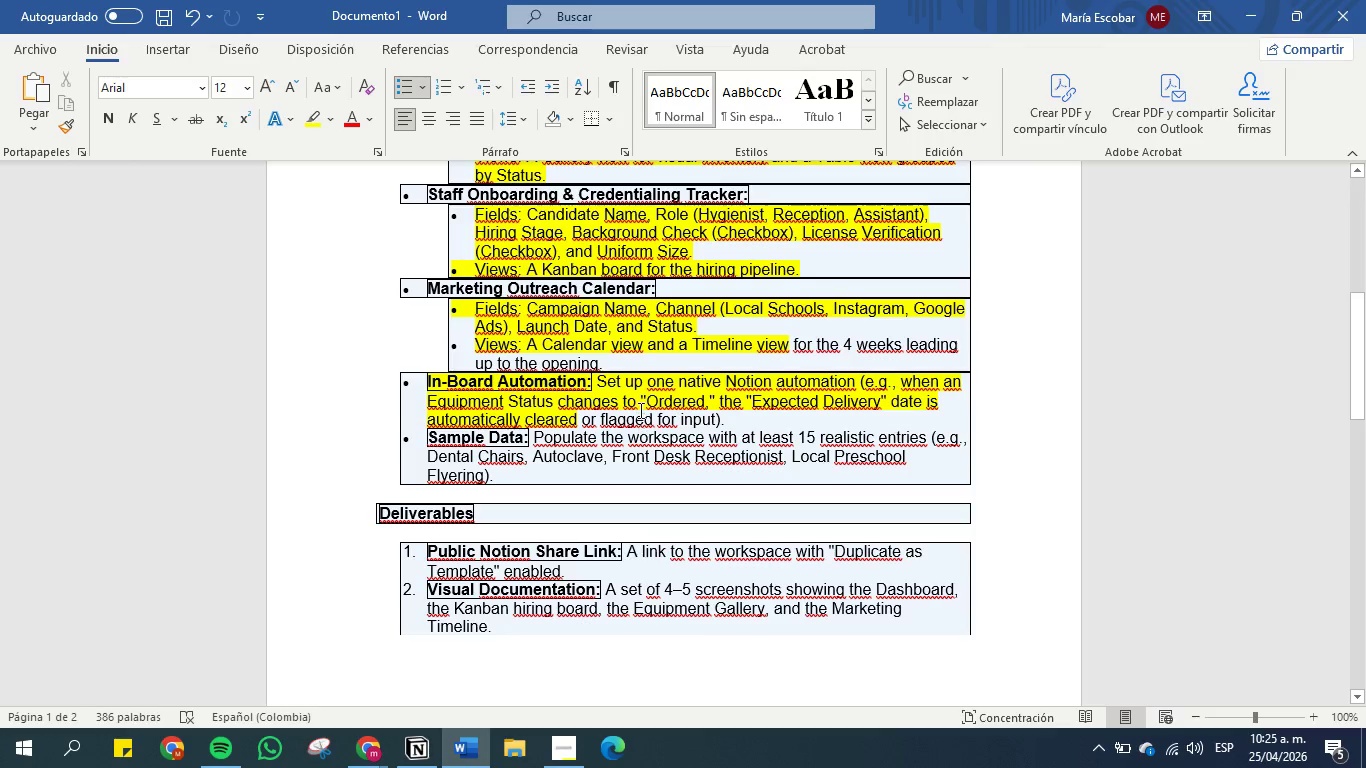 
left_click([639, 398])
 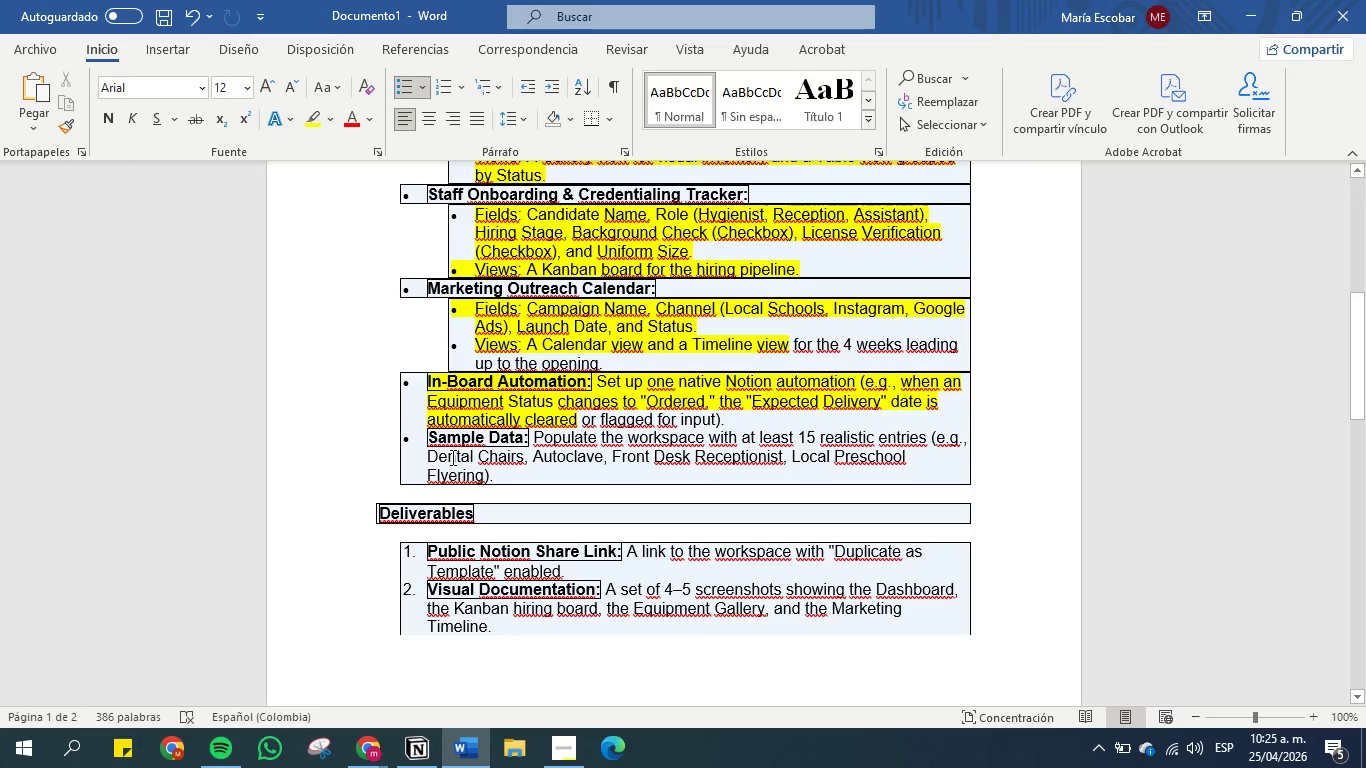 
wait(7.17)
 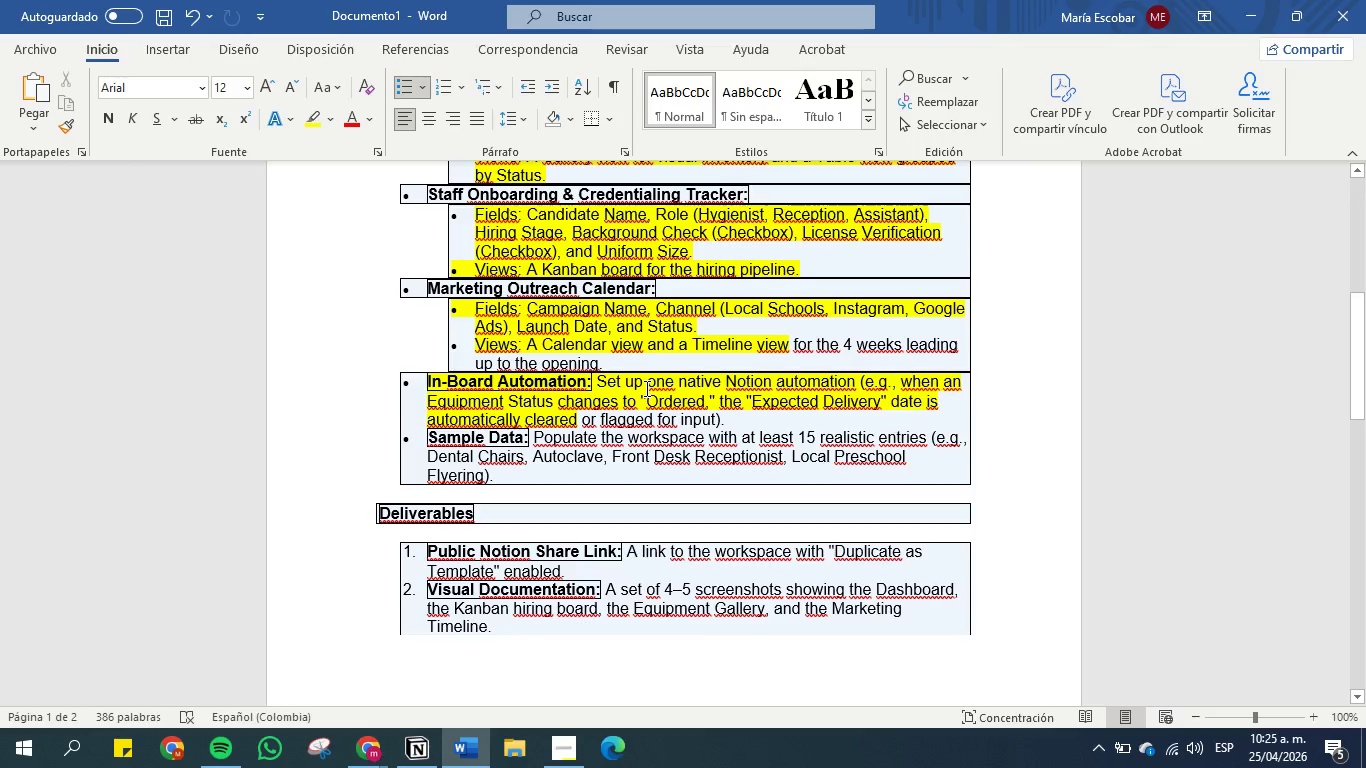 
left_click_drag(start_coordinate=[426, 452], to_coordinate=[514, 452])
 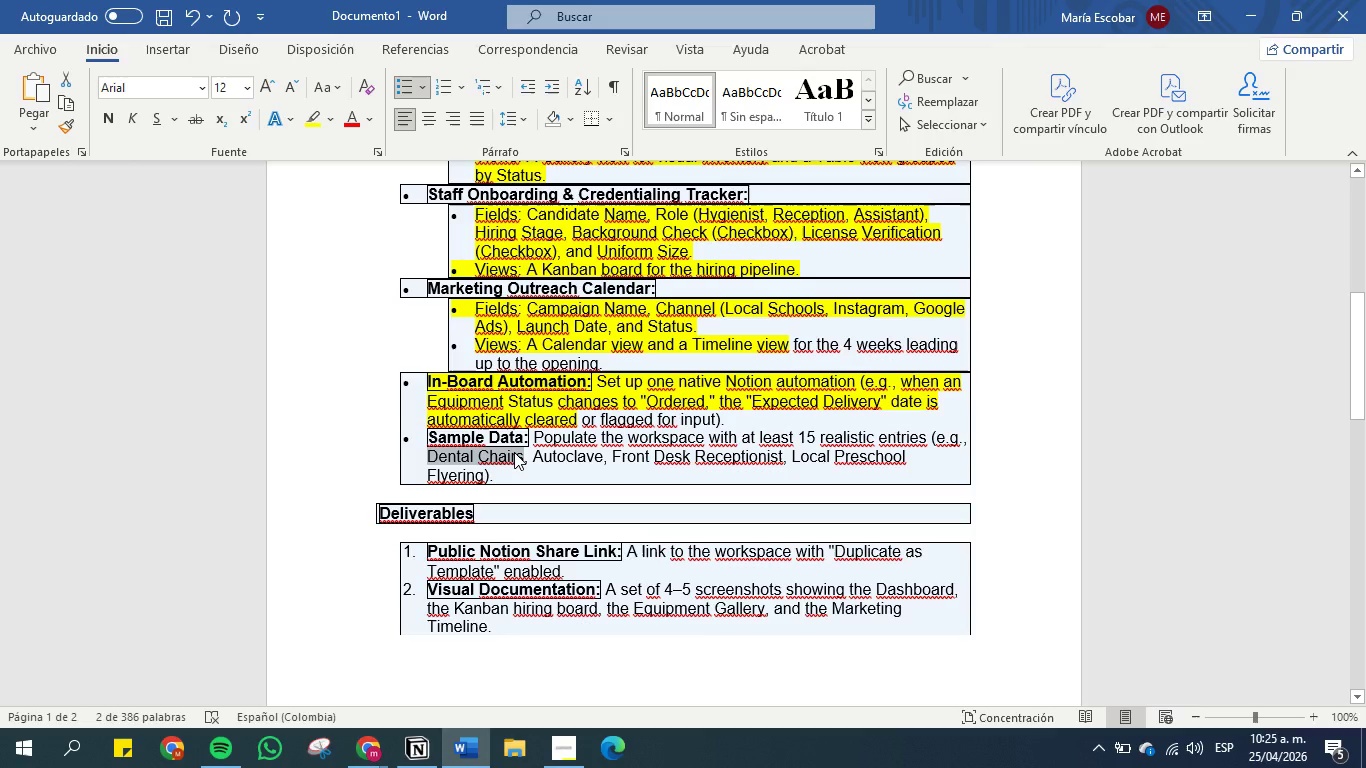 
key(Control+C)
 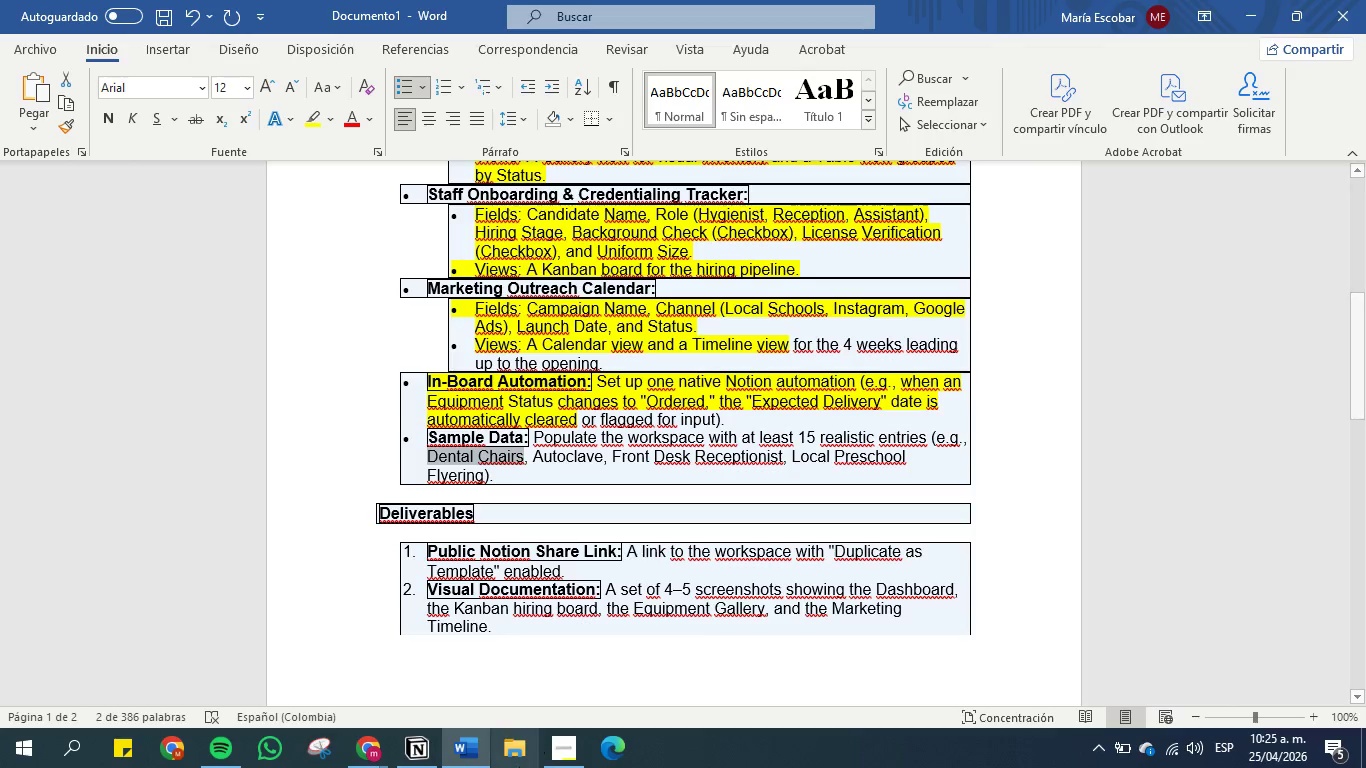 
left_click([464, 744])
 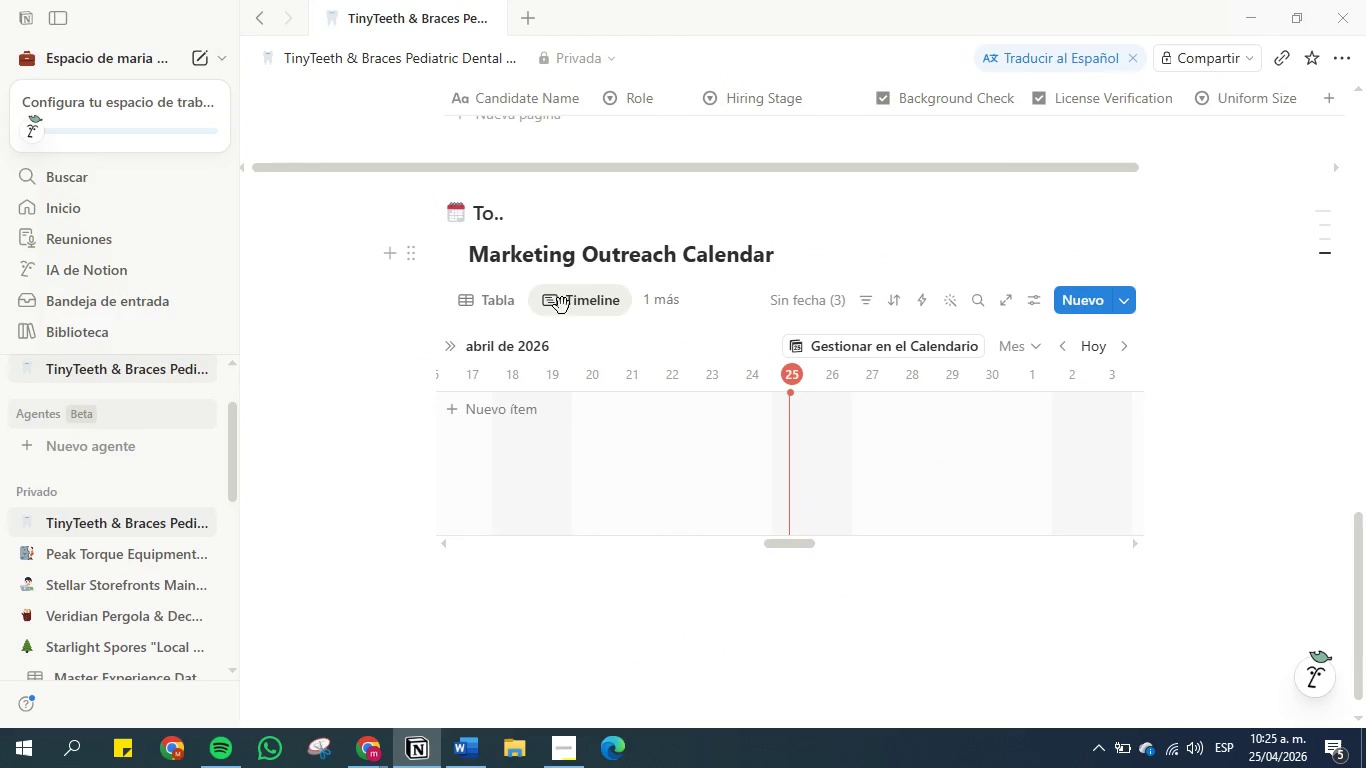 
scroll: coordinate [562, 307], scroll_direction: up, amount: 4.0
 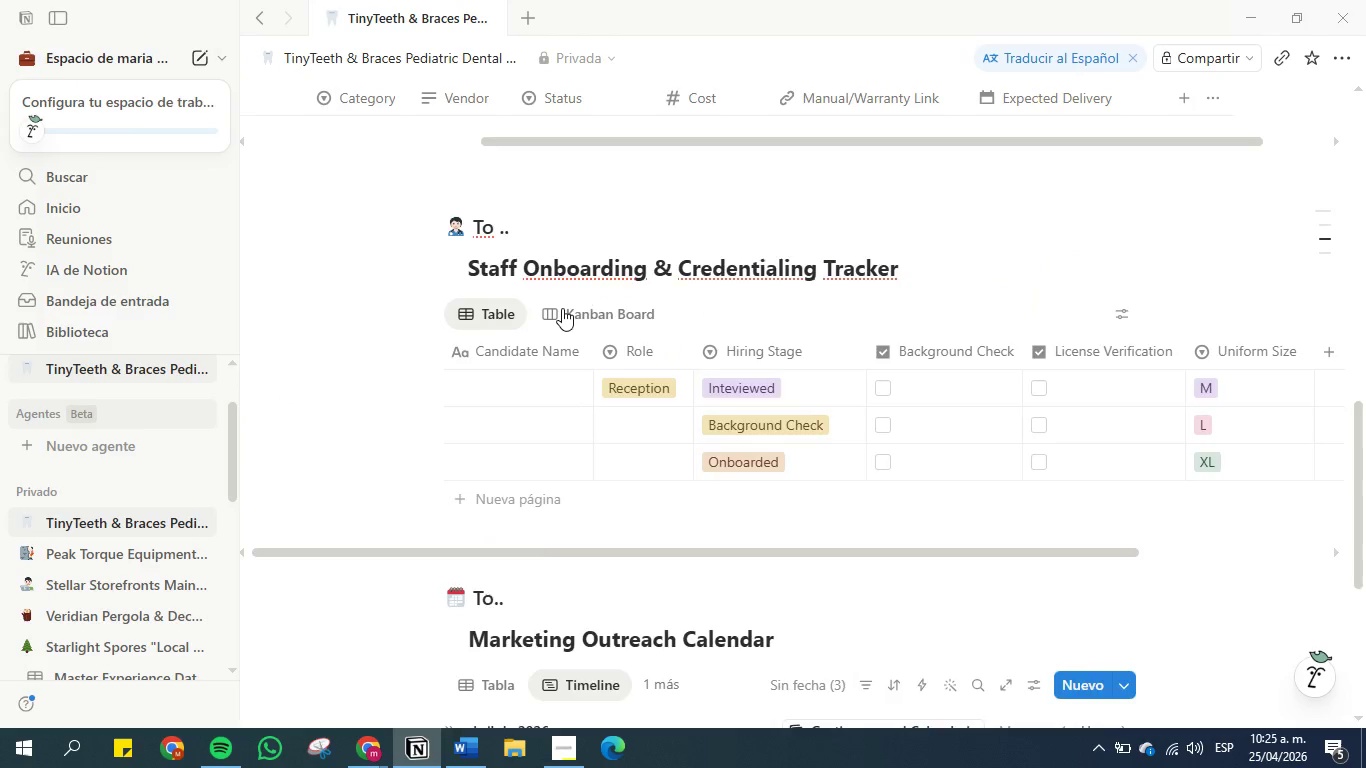 
scroll: coordinate [562, 307], scroll_direction: down, amount: 2.0
 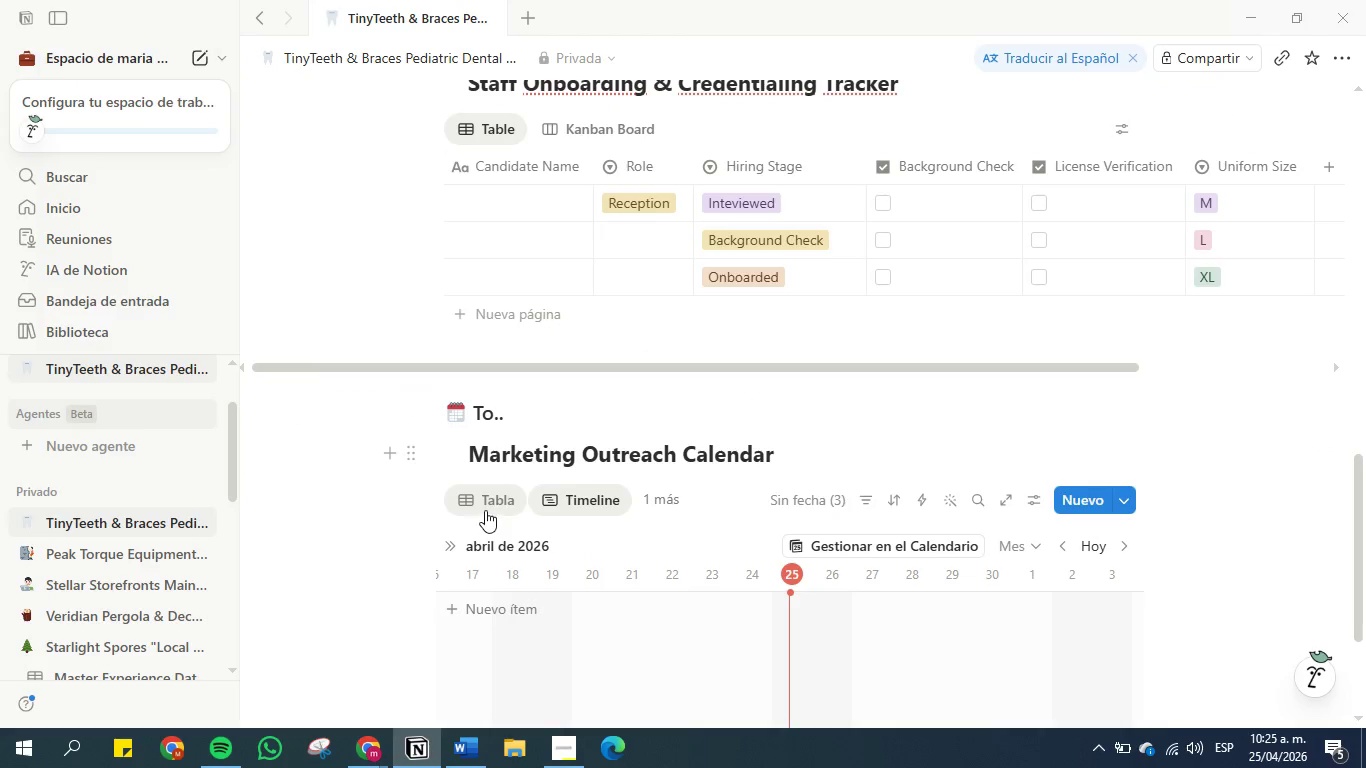 
left_click([494, 496])
 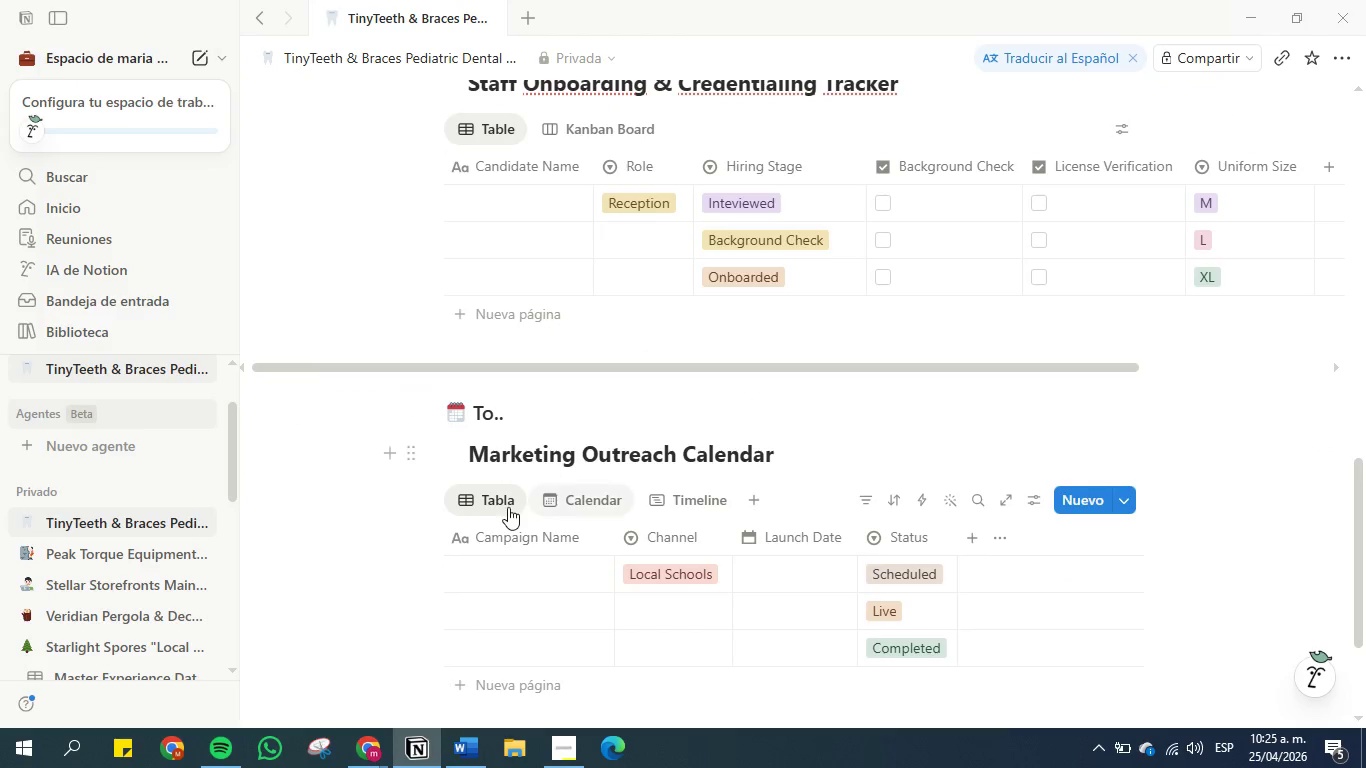 
left_click([506, 507])
 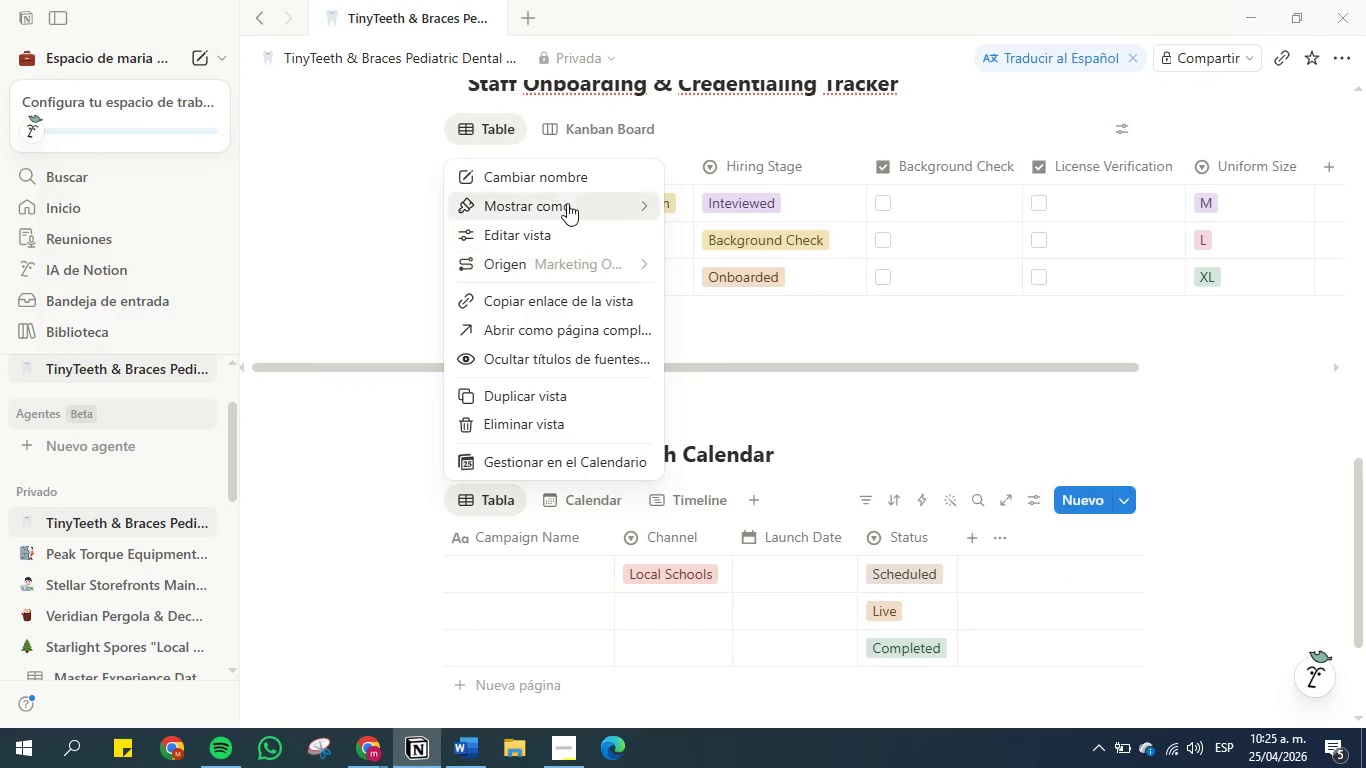 
left_click([568, 175])
 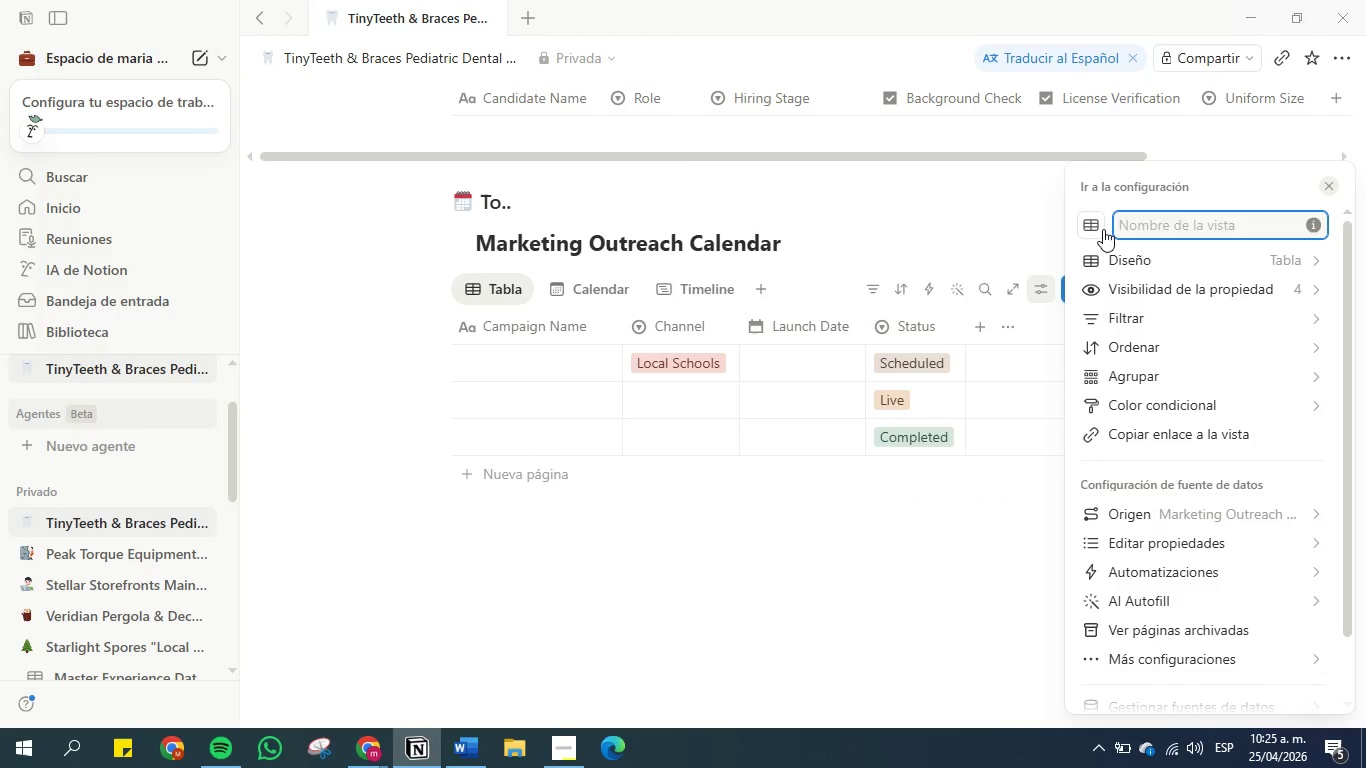 
type(Table)
 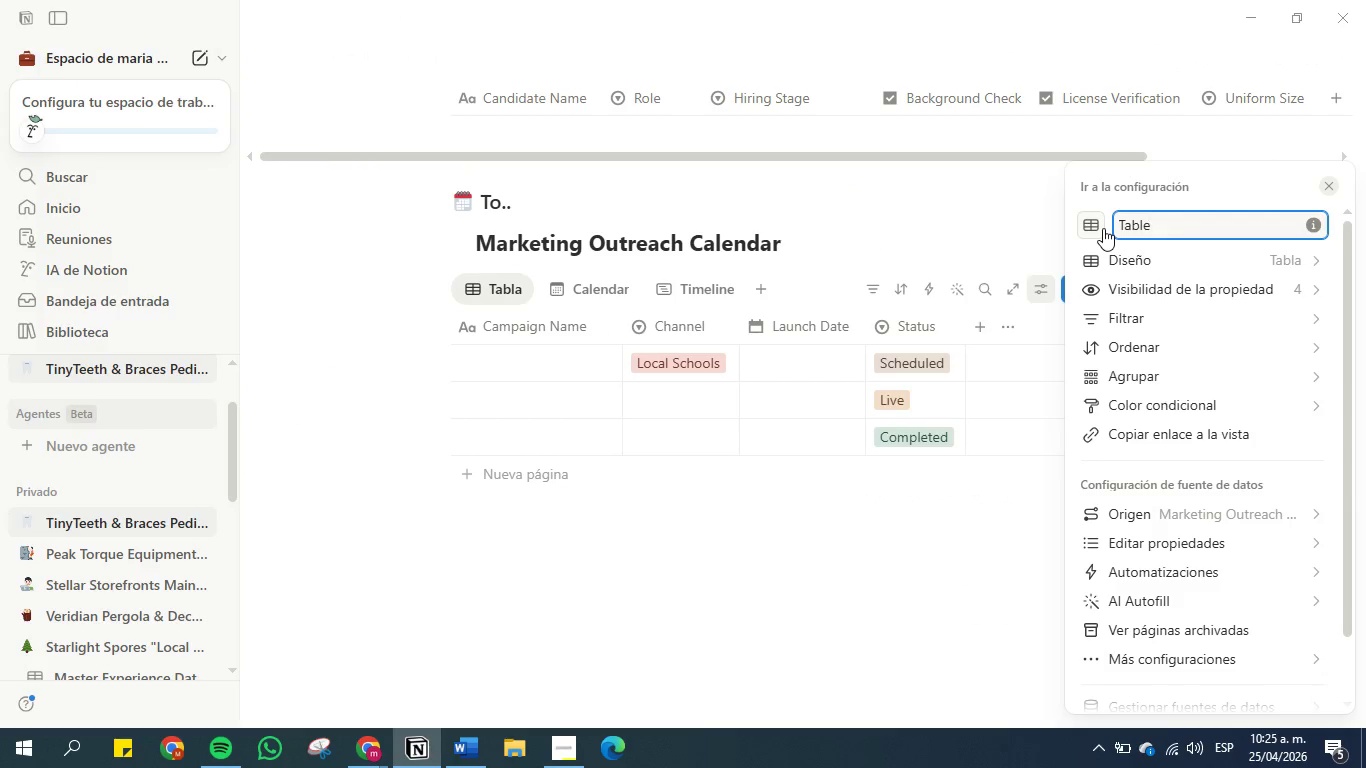 
key(Enter)
 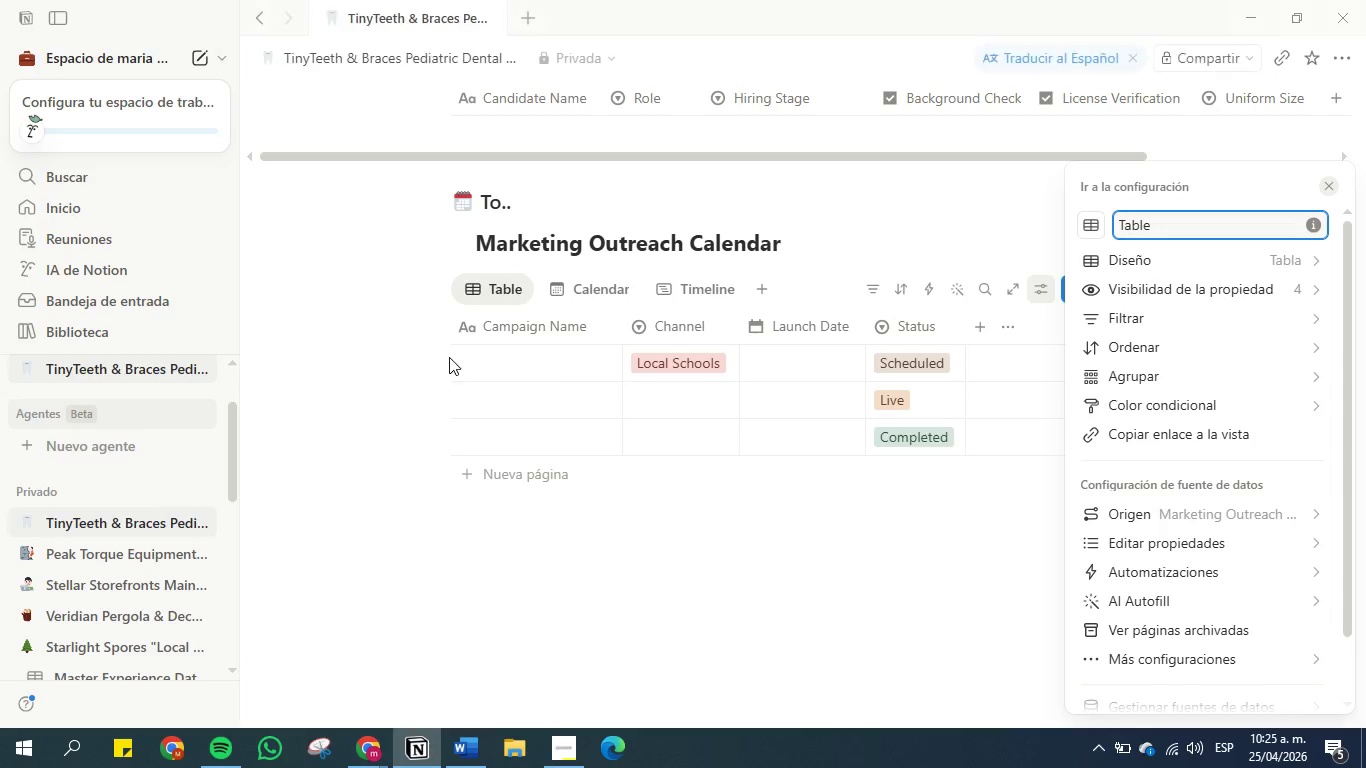 
left_click([376, 381])
 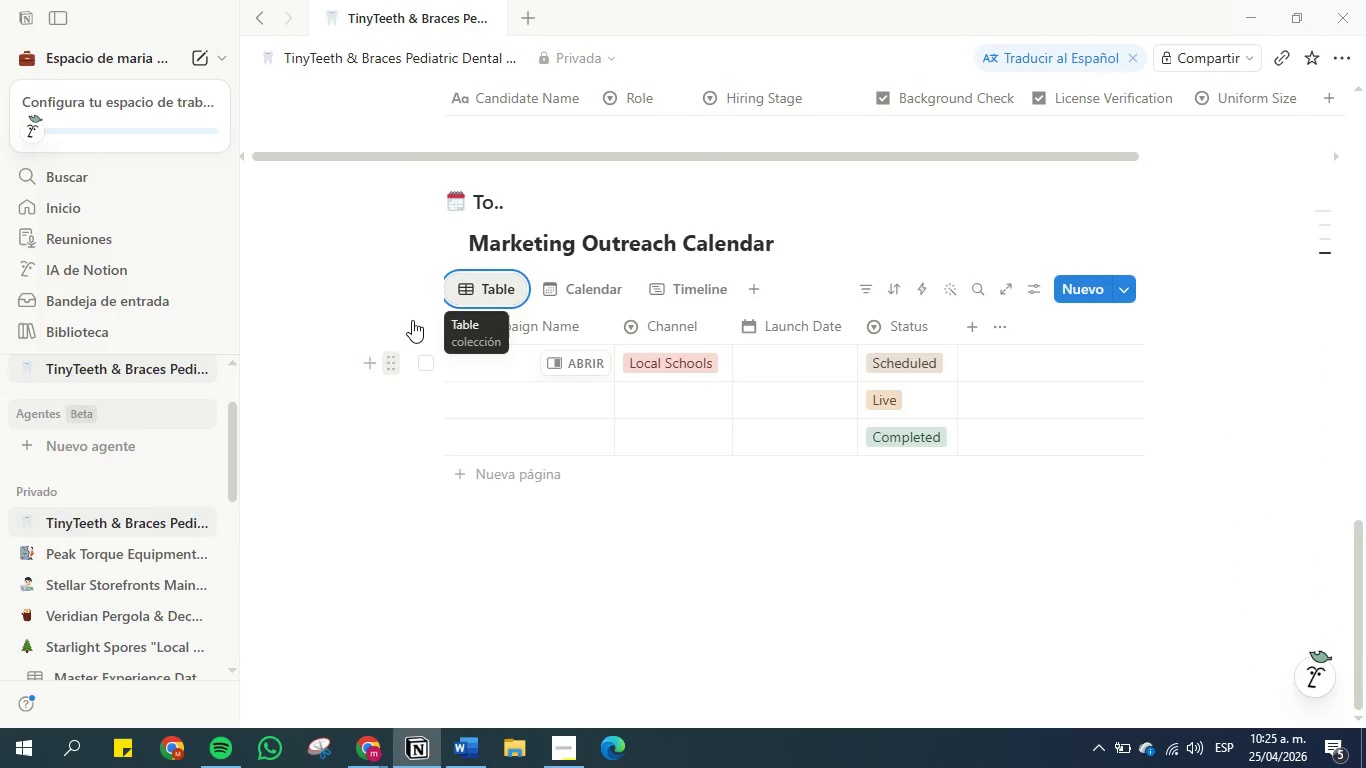 
scroll: coordinate [413, 313], scroll_direction: up, amount: 6.0
 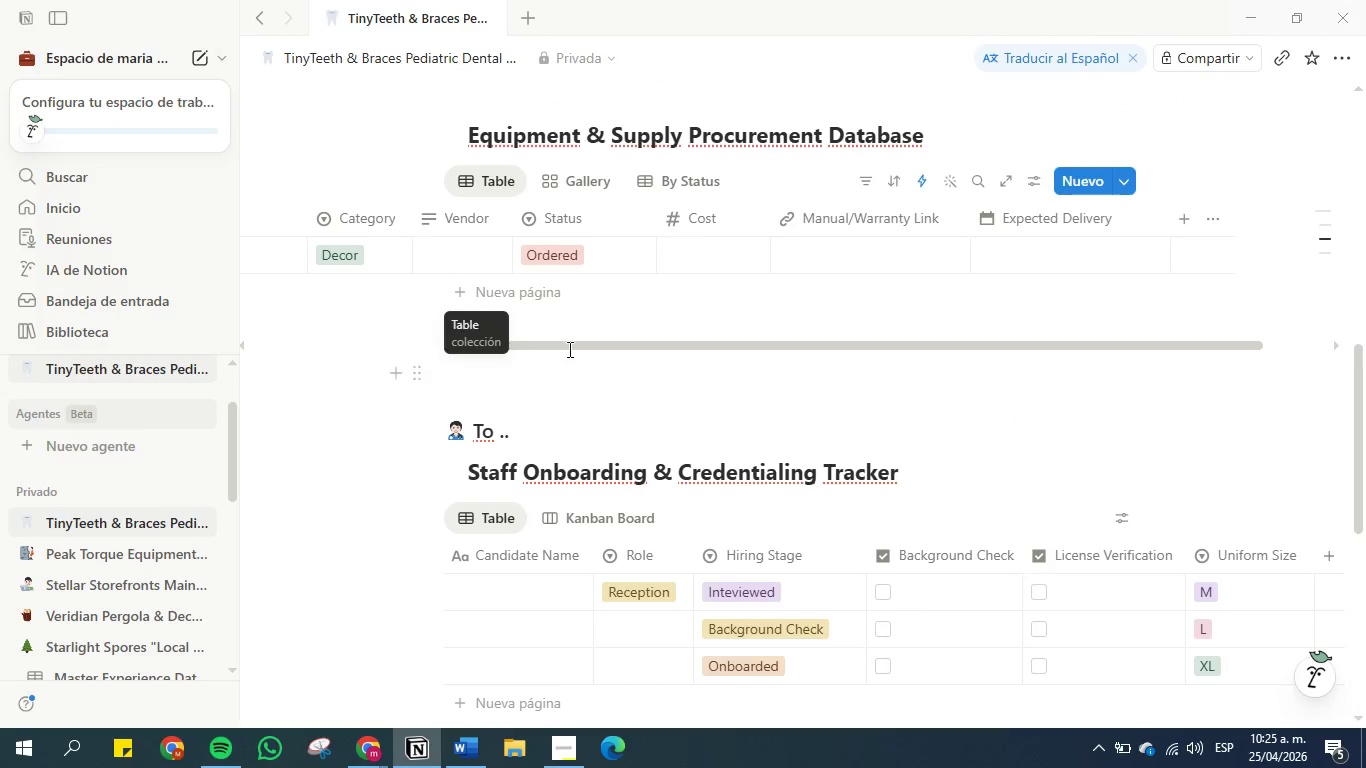 
left_click_drag(start_coordinate=[570, 344], to_coordinate=[285, 339])
 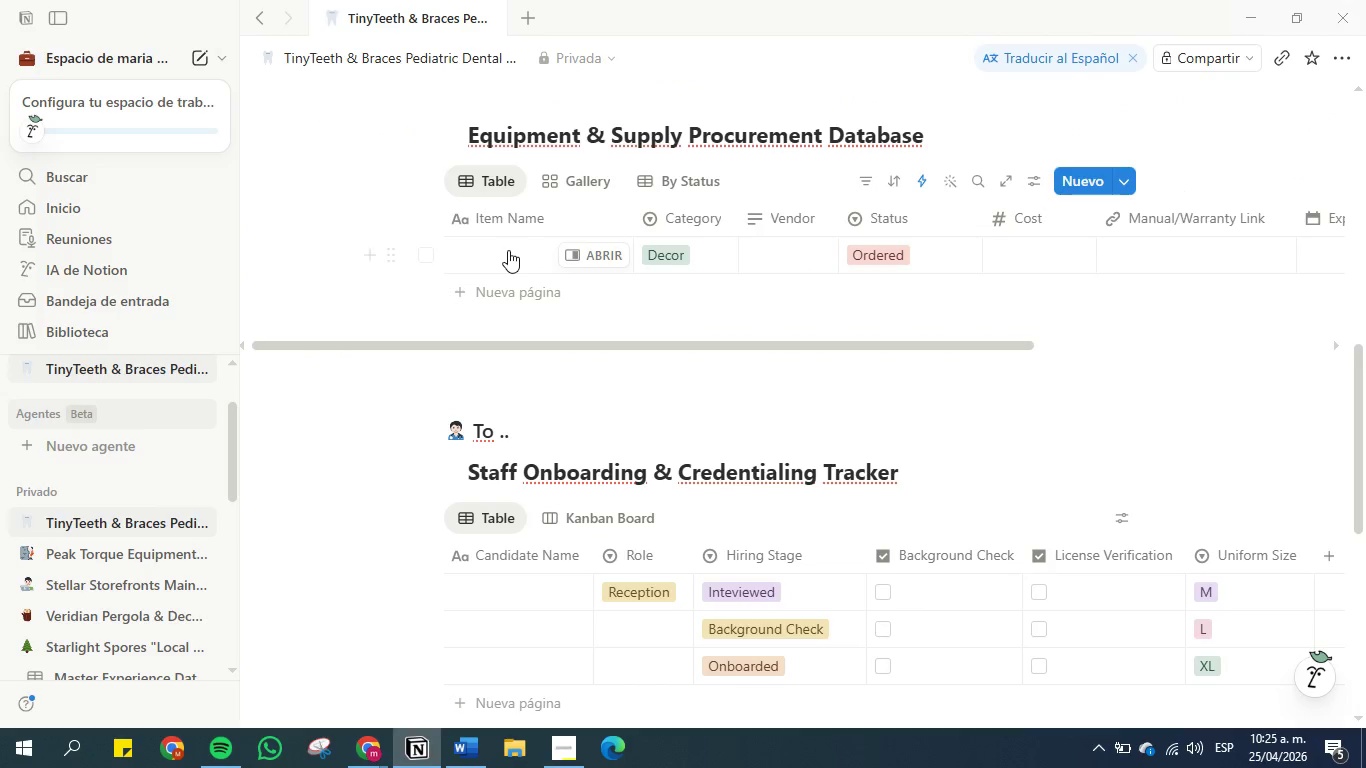 
left_click([508, 250])
 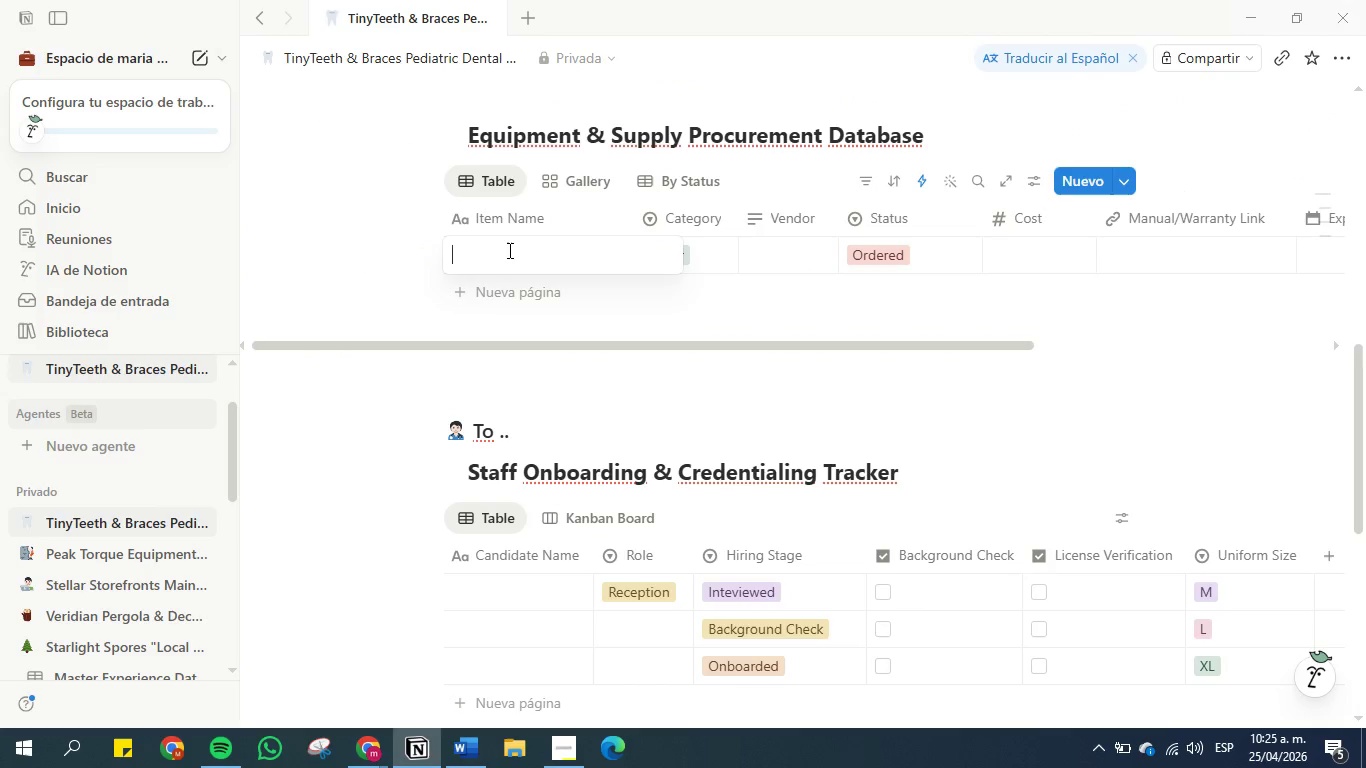 
key(Control+V)
 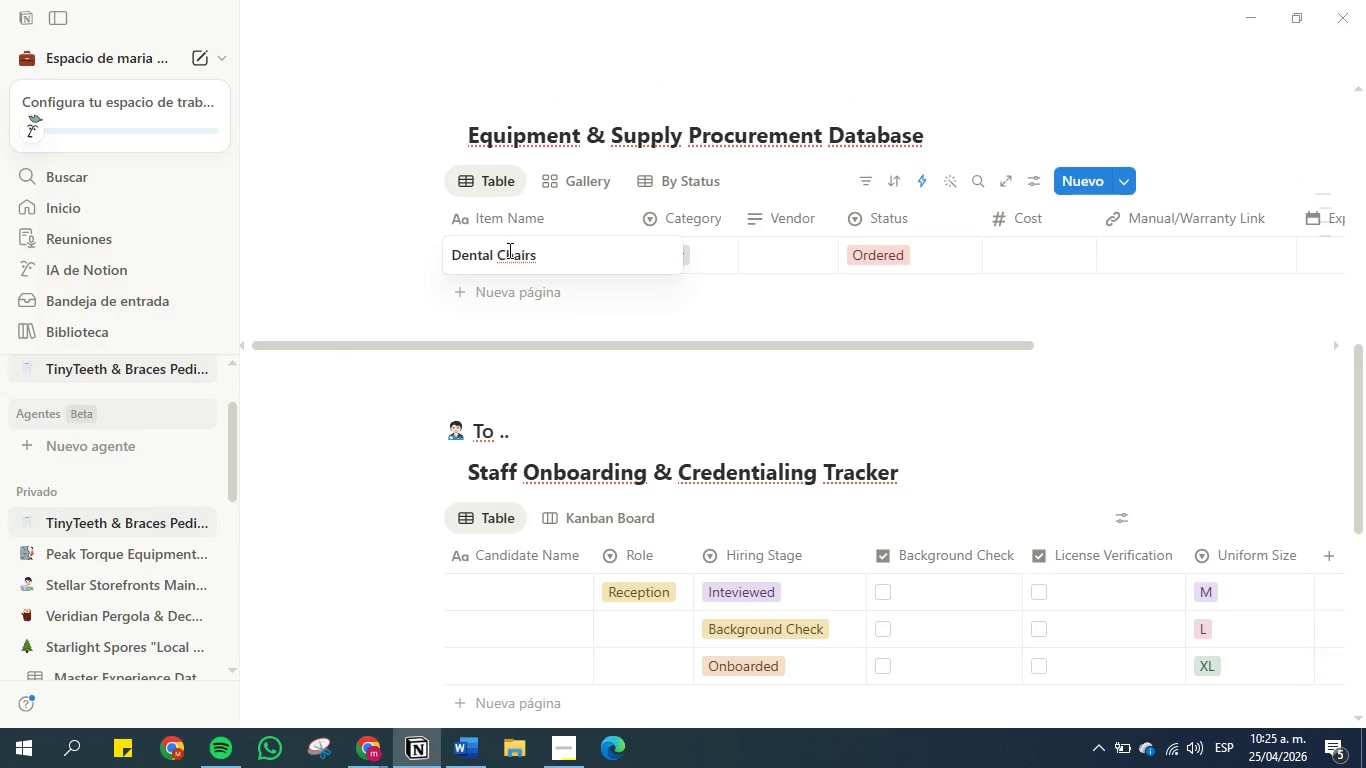 
key(Enter)
 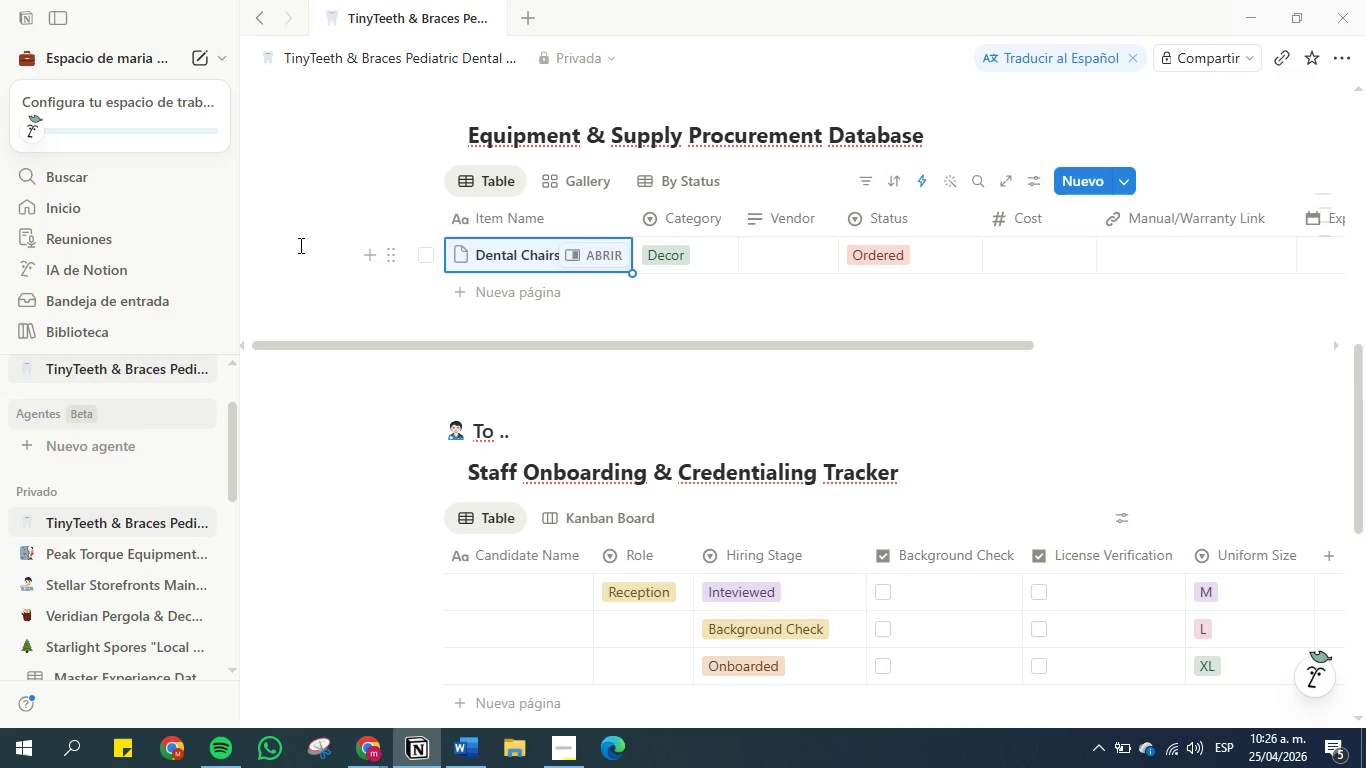 
wait(18.59)
 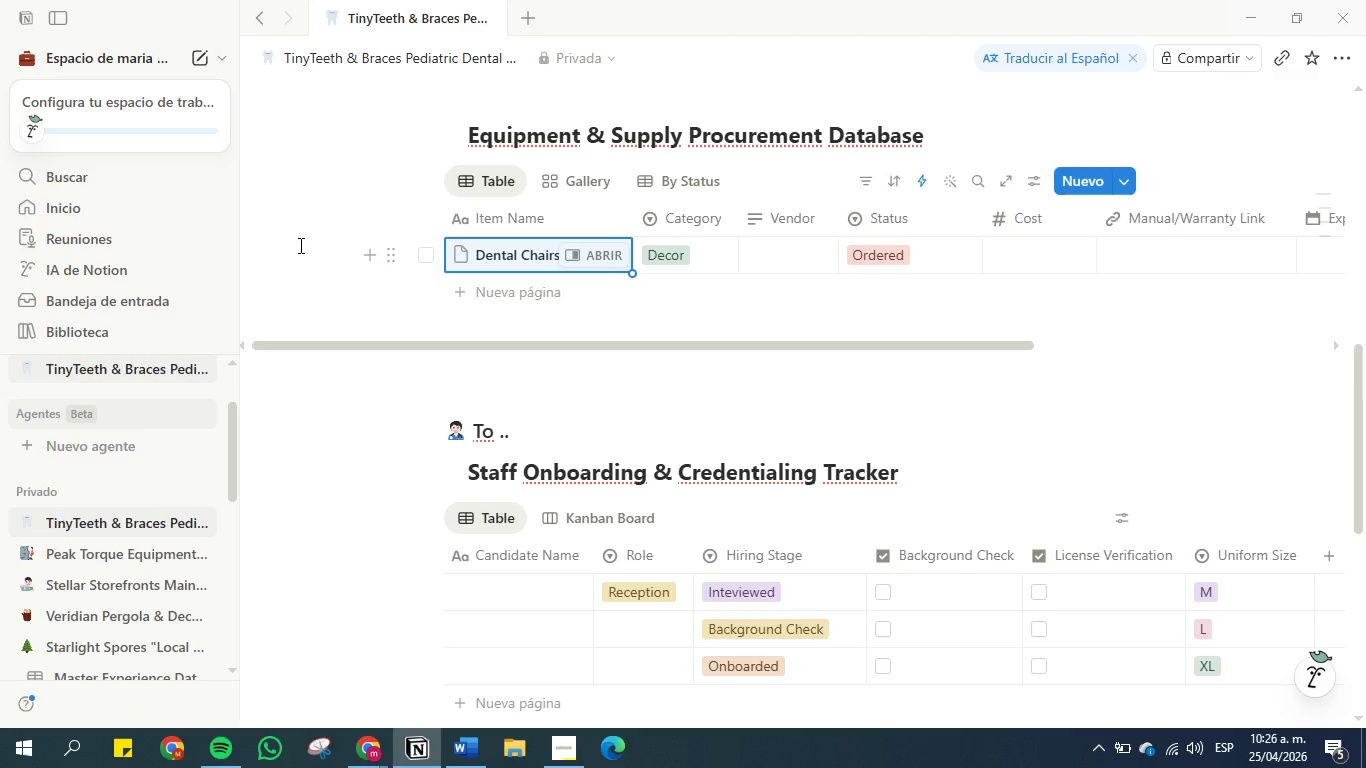 
scroll: coordinate [313, 249], scroll_direction: up, amount: 1.0
 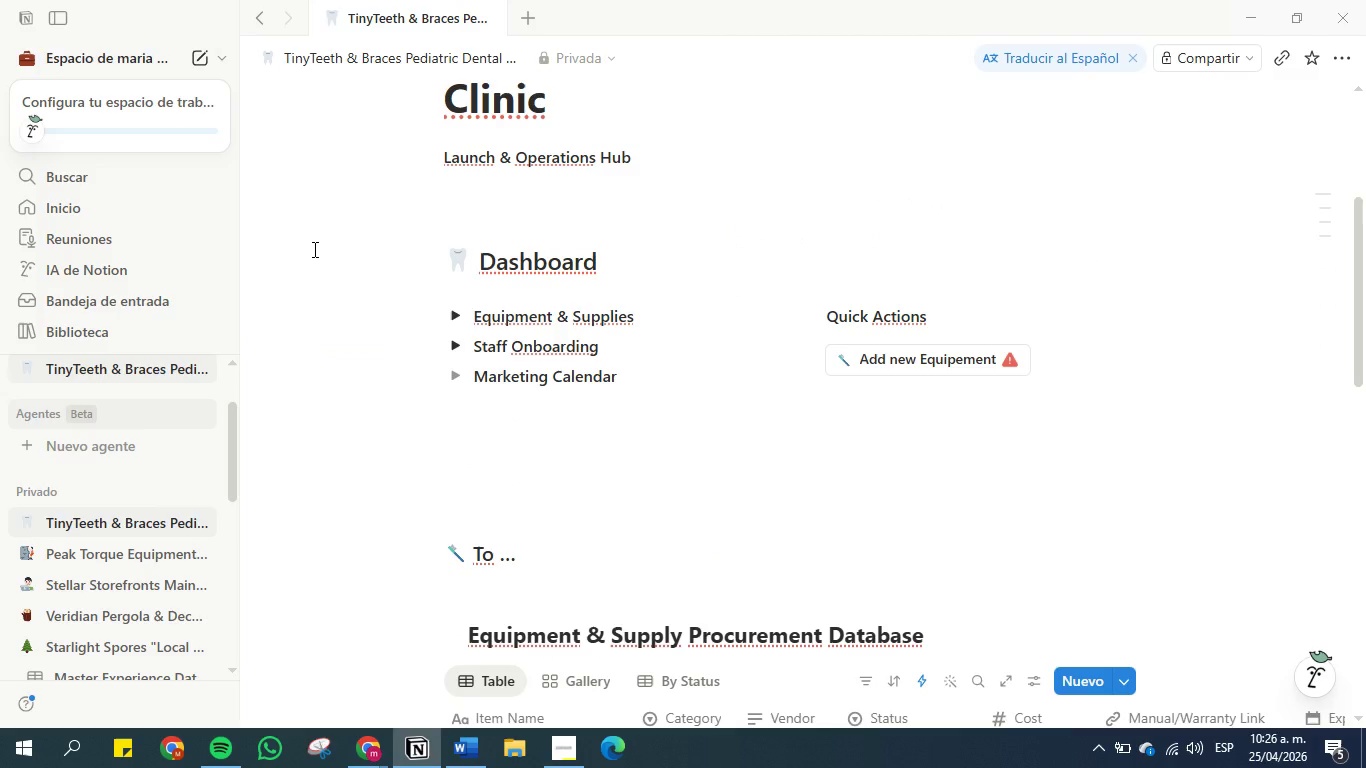 
scroll: coordinate [375, 305], scroll_direction: down, amount: 4.0
 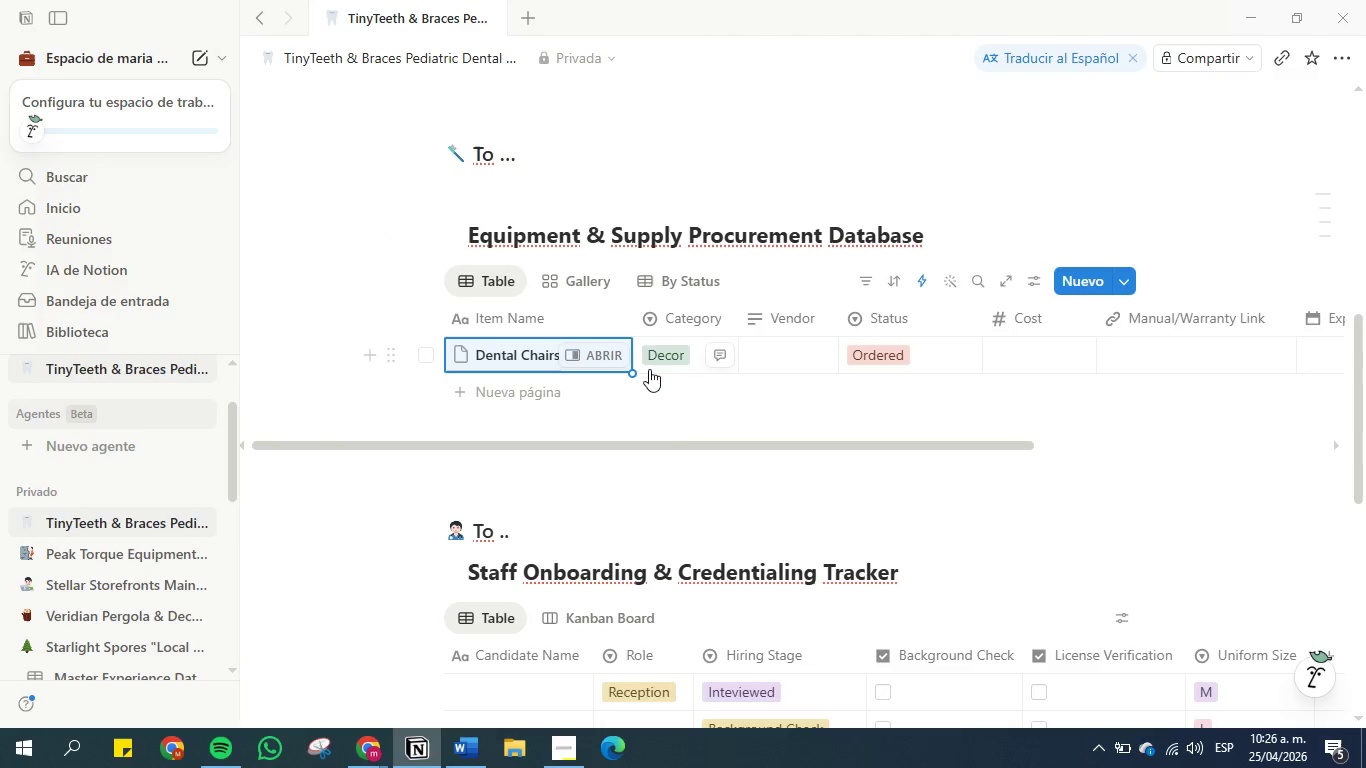 
left_click([659, 362])
 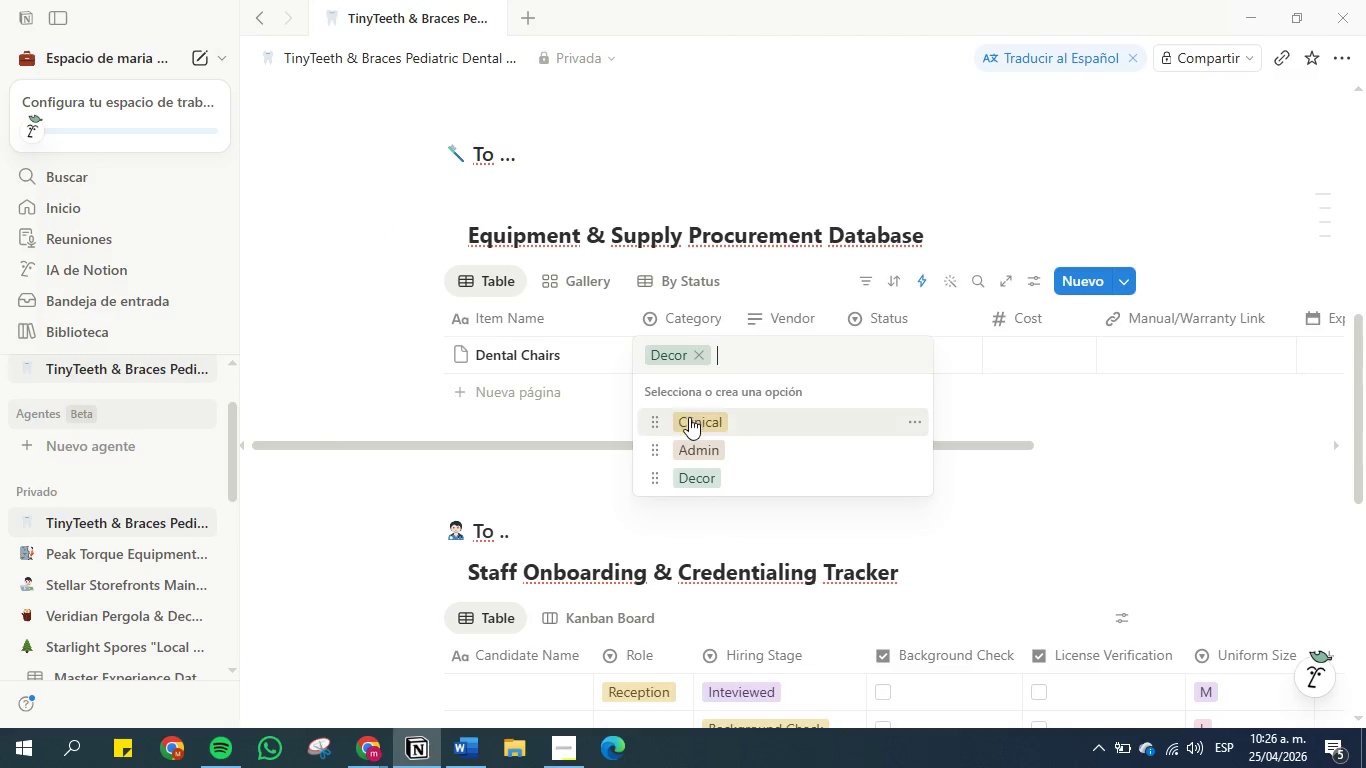 
left_click([689, 417])
 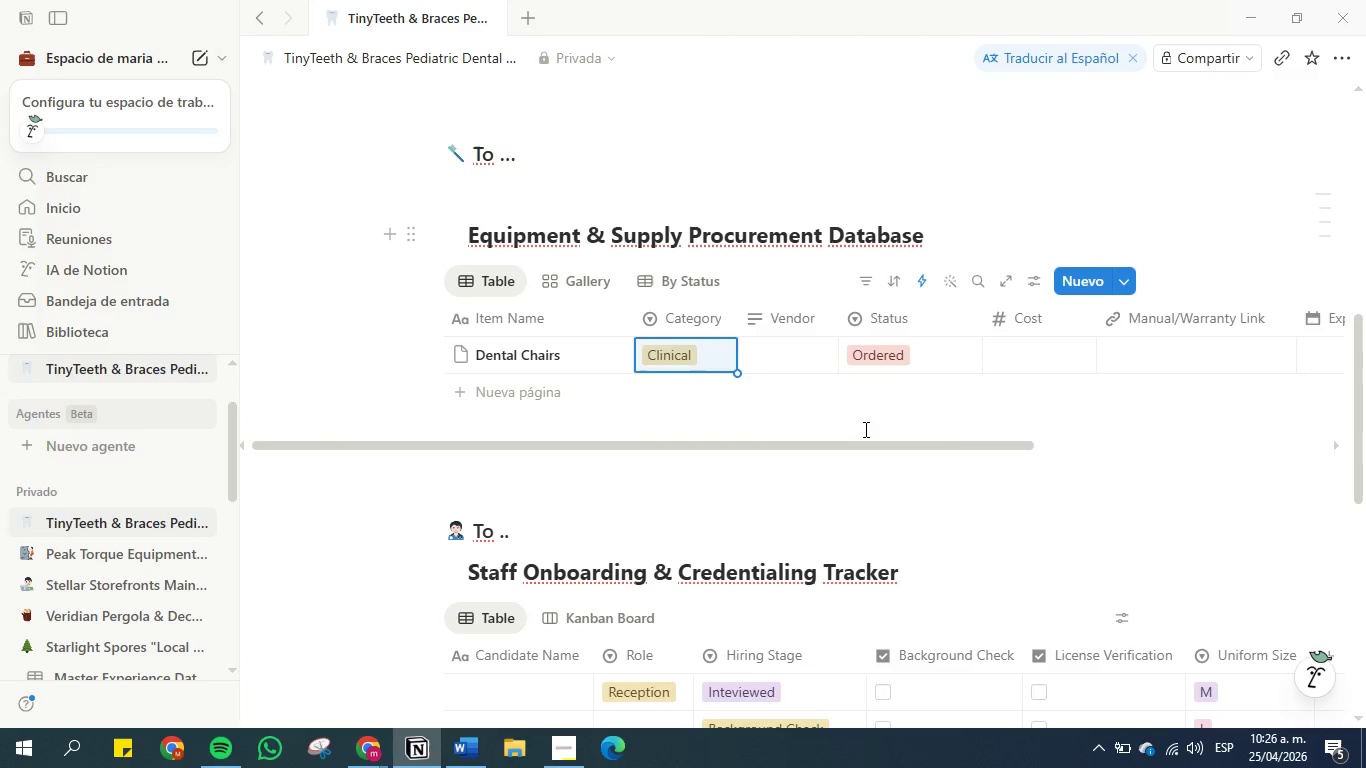 
wait(10.48)
 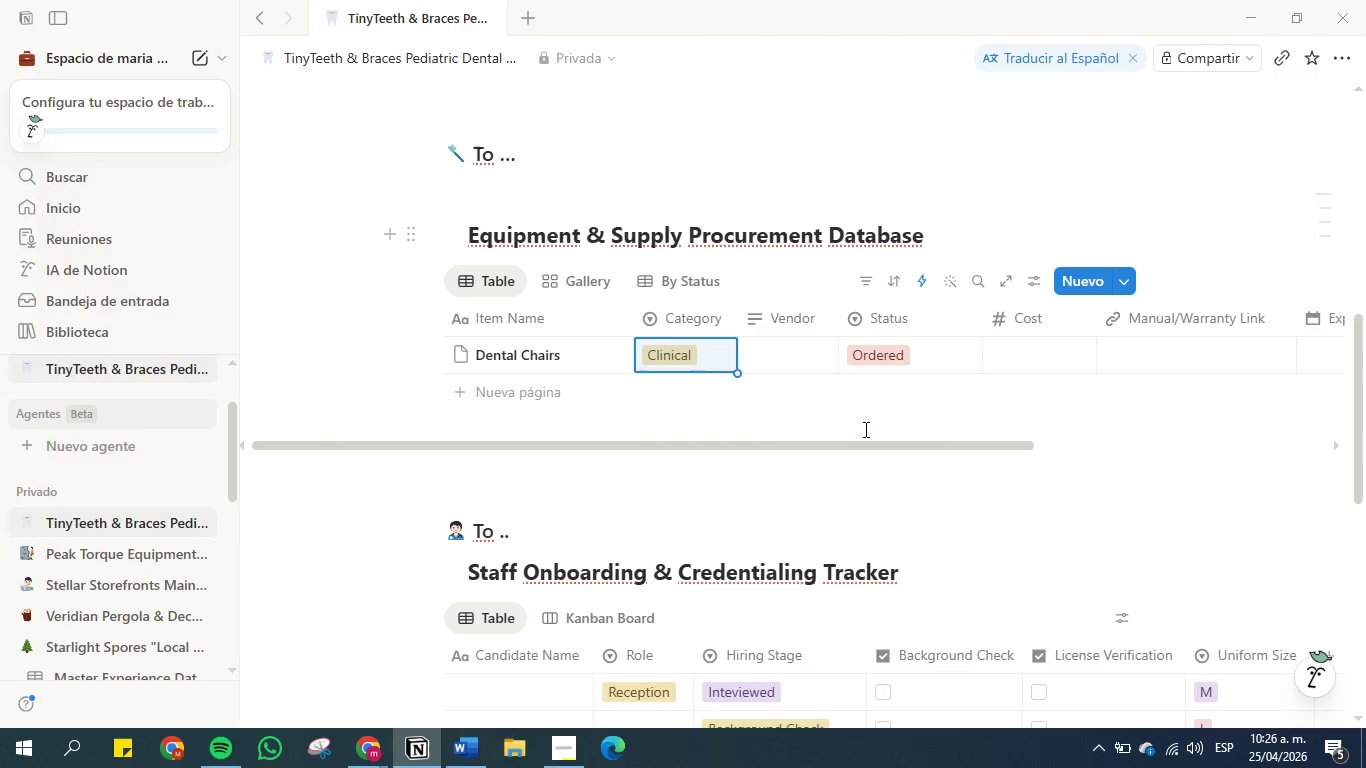 
left_click_drag(start_coordinate=[864, 440], to_coordinate=[788, 425])
 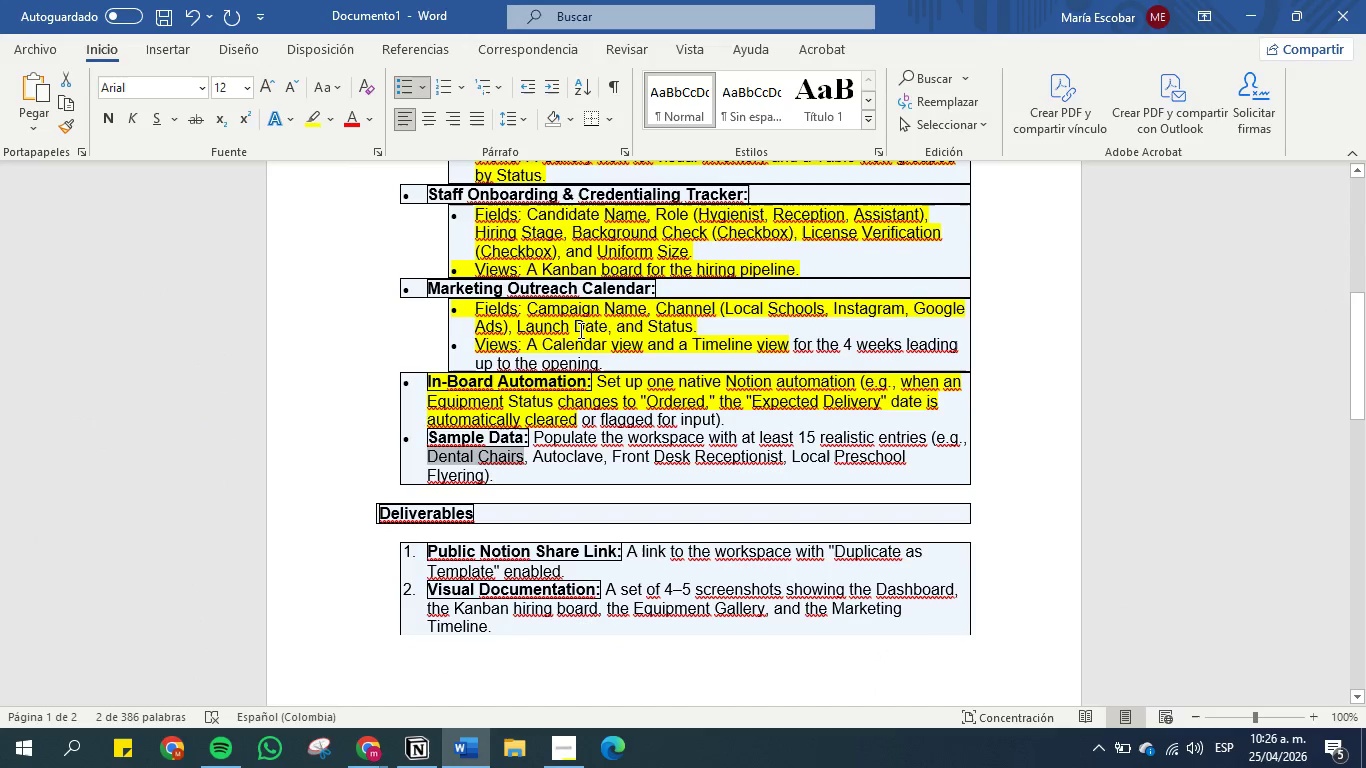 
left_click([303, 125])
 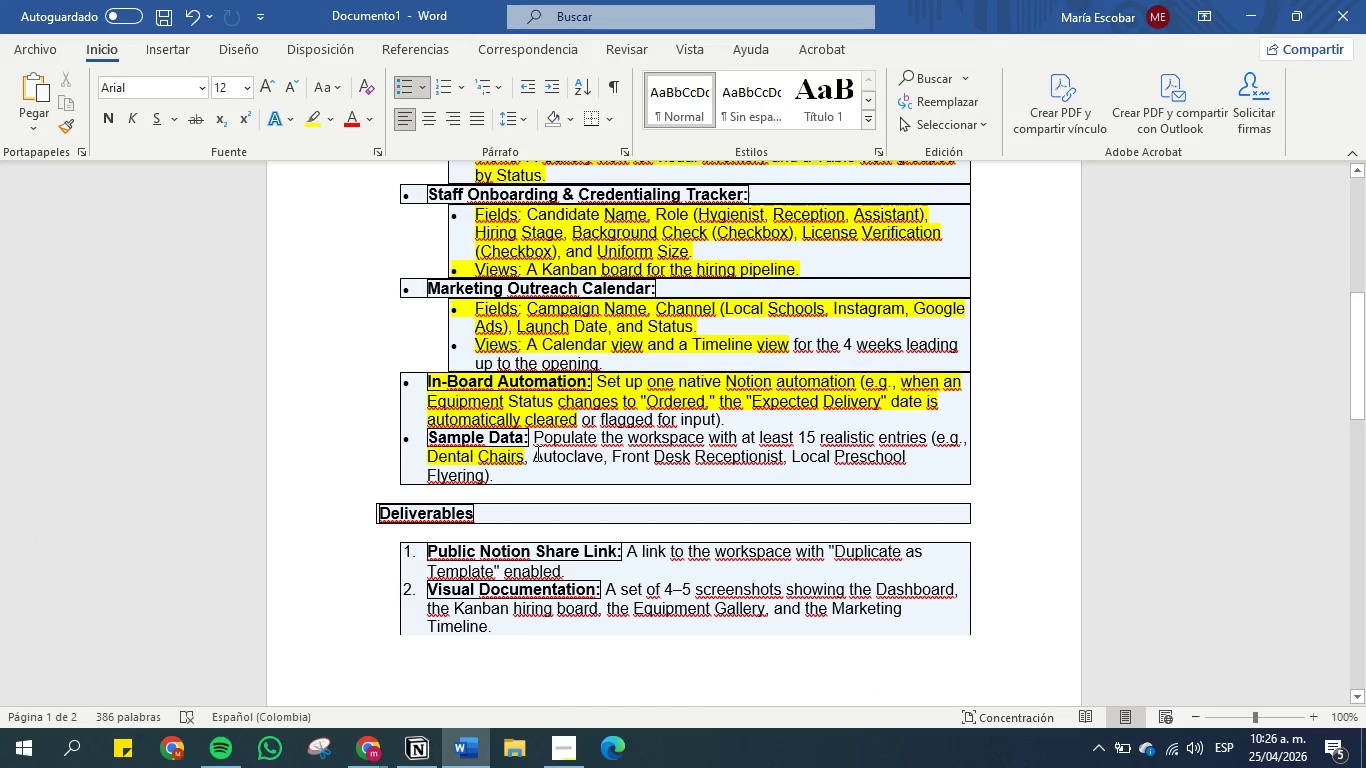 
left_click_drag(start_coordinate=[534, 453], to_coordinate=[601, 454])
 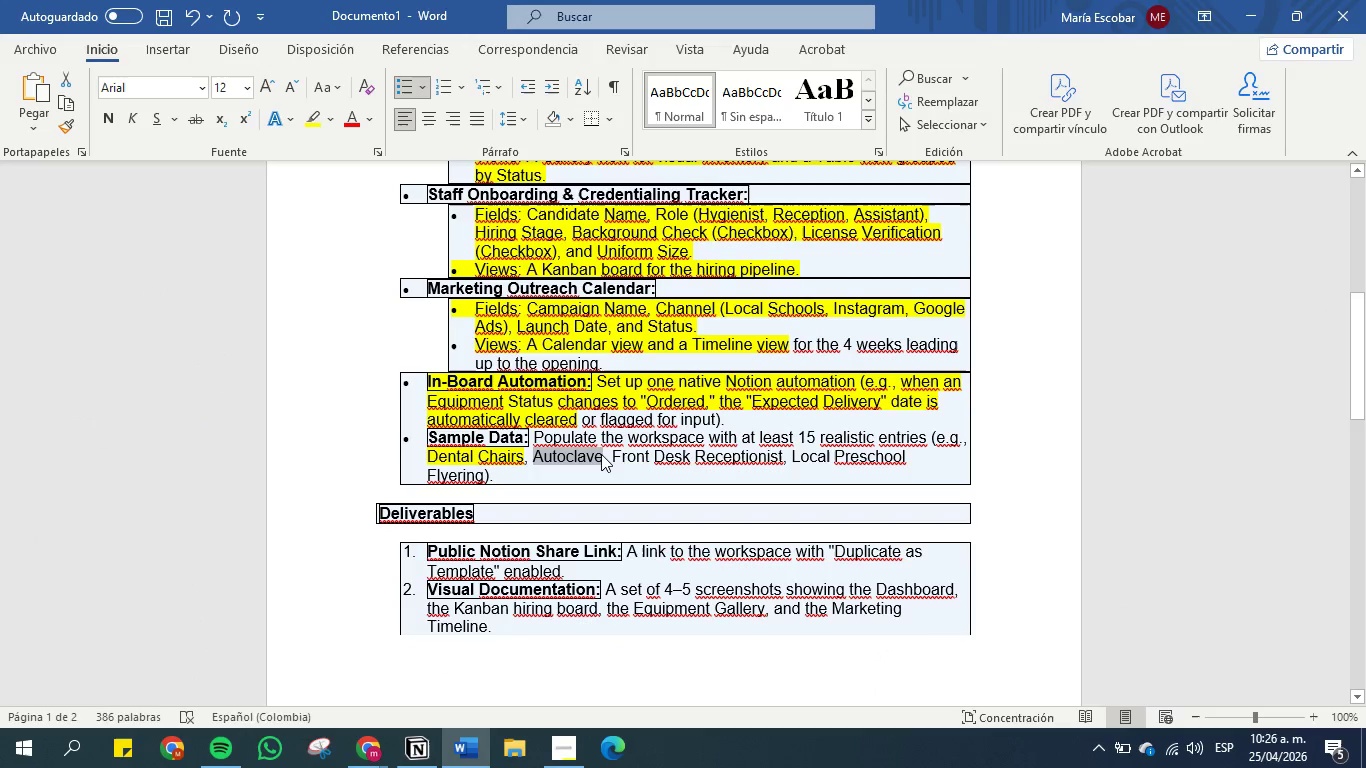 
key(Control+C)
 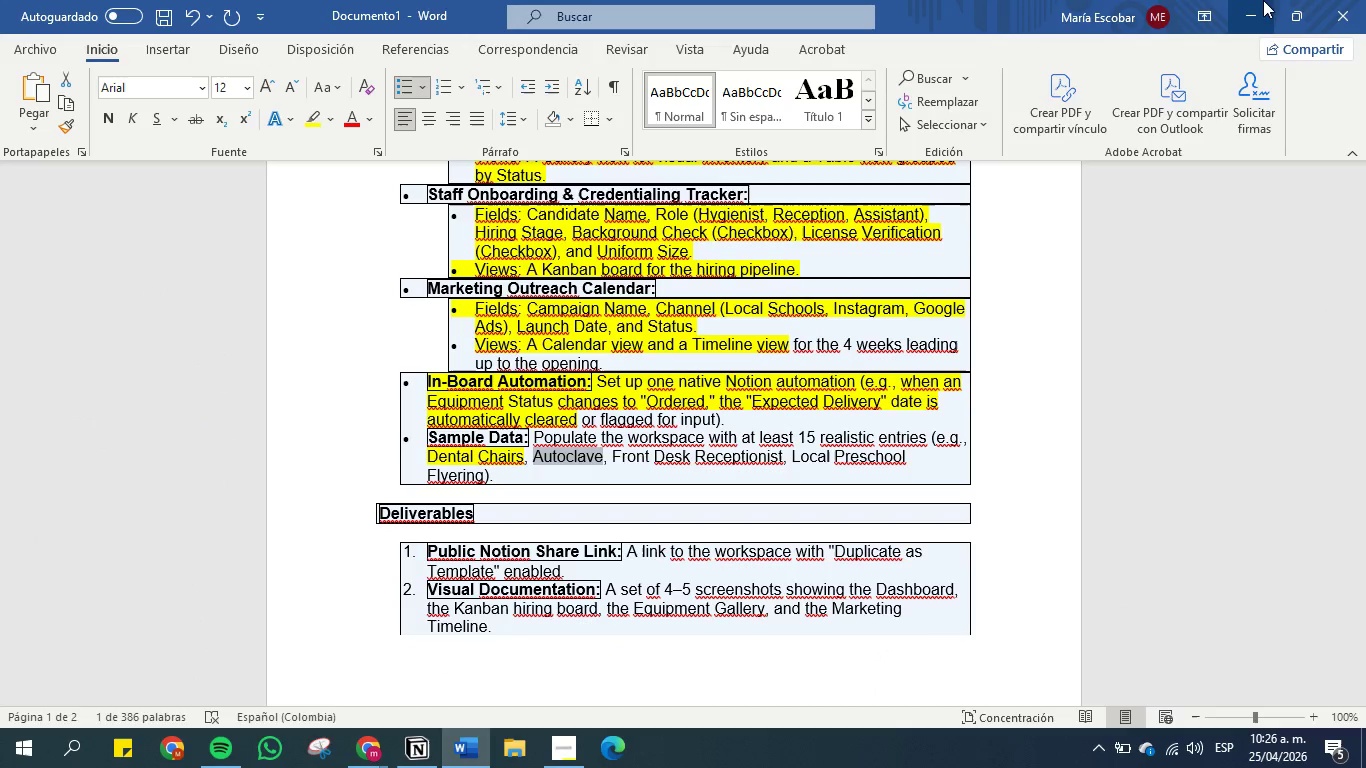 
left_click([1262, 9])
 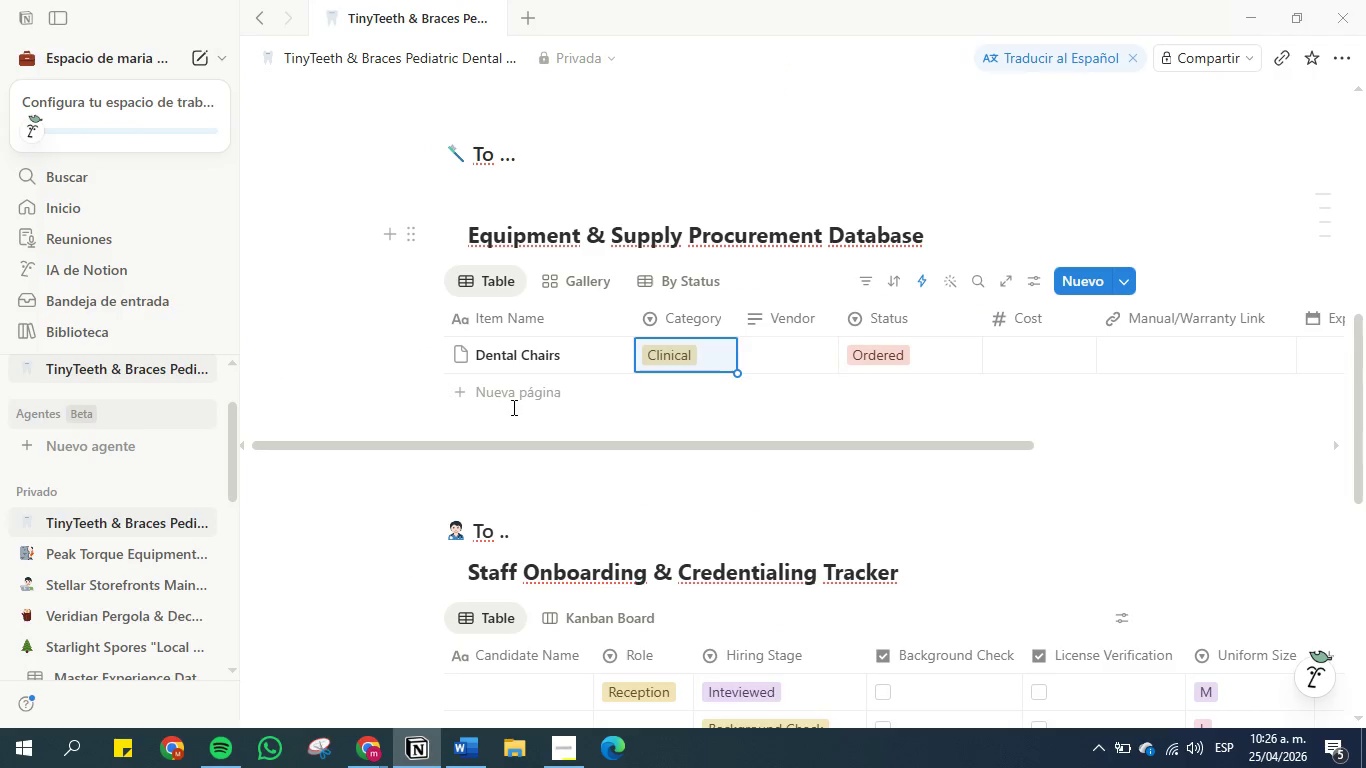 
double_click([512, 392])
 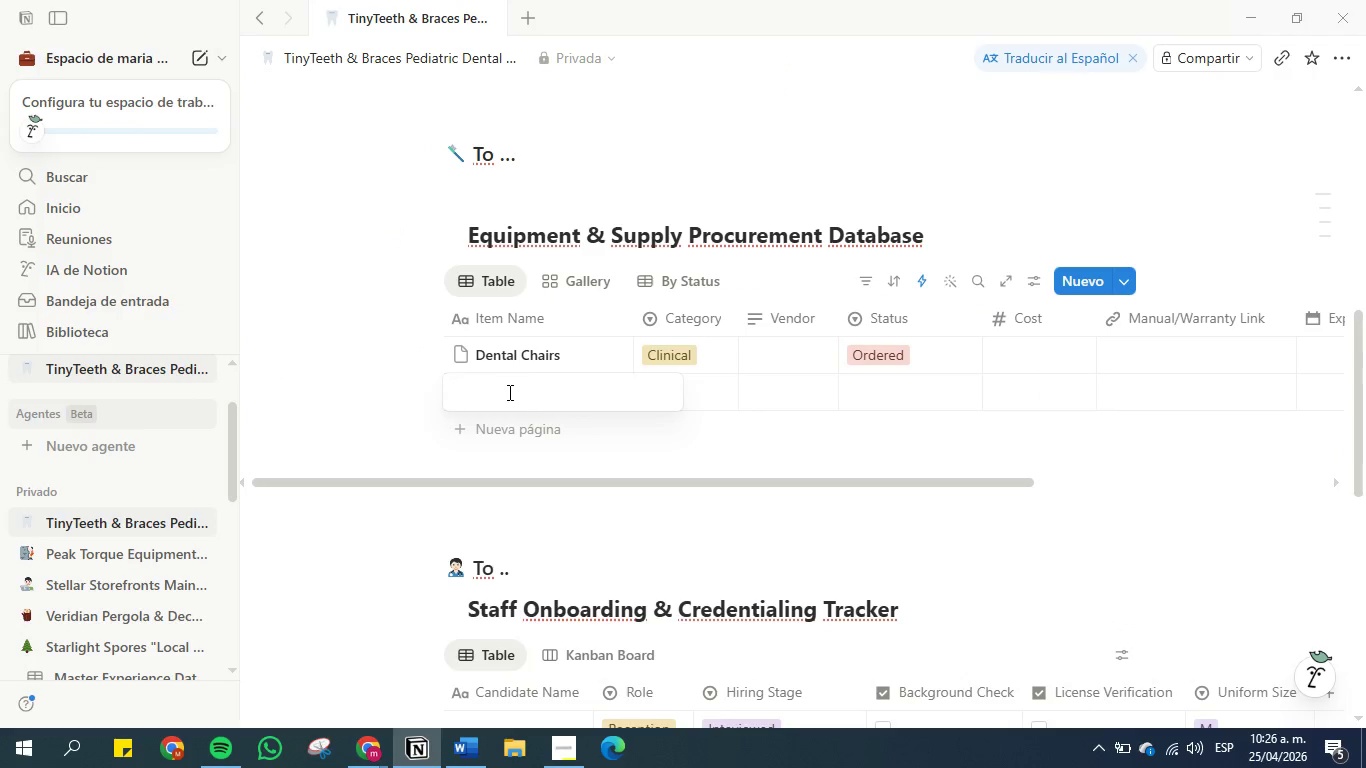 
left_click([508, 396])
 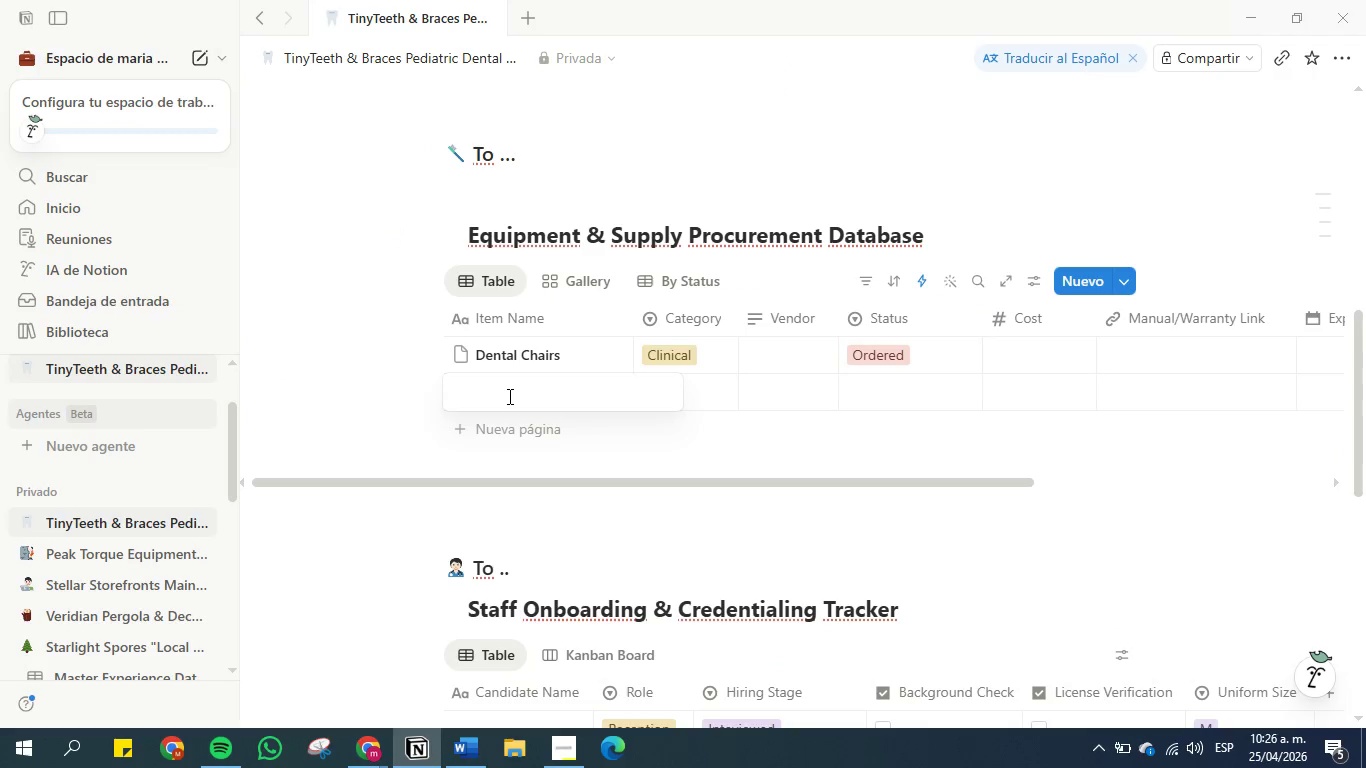 
key(Control+V)
 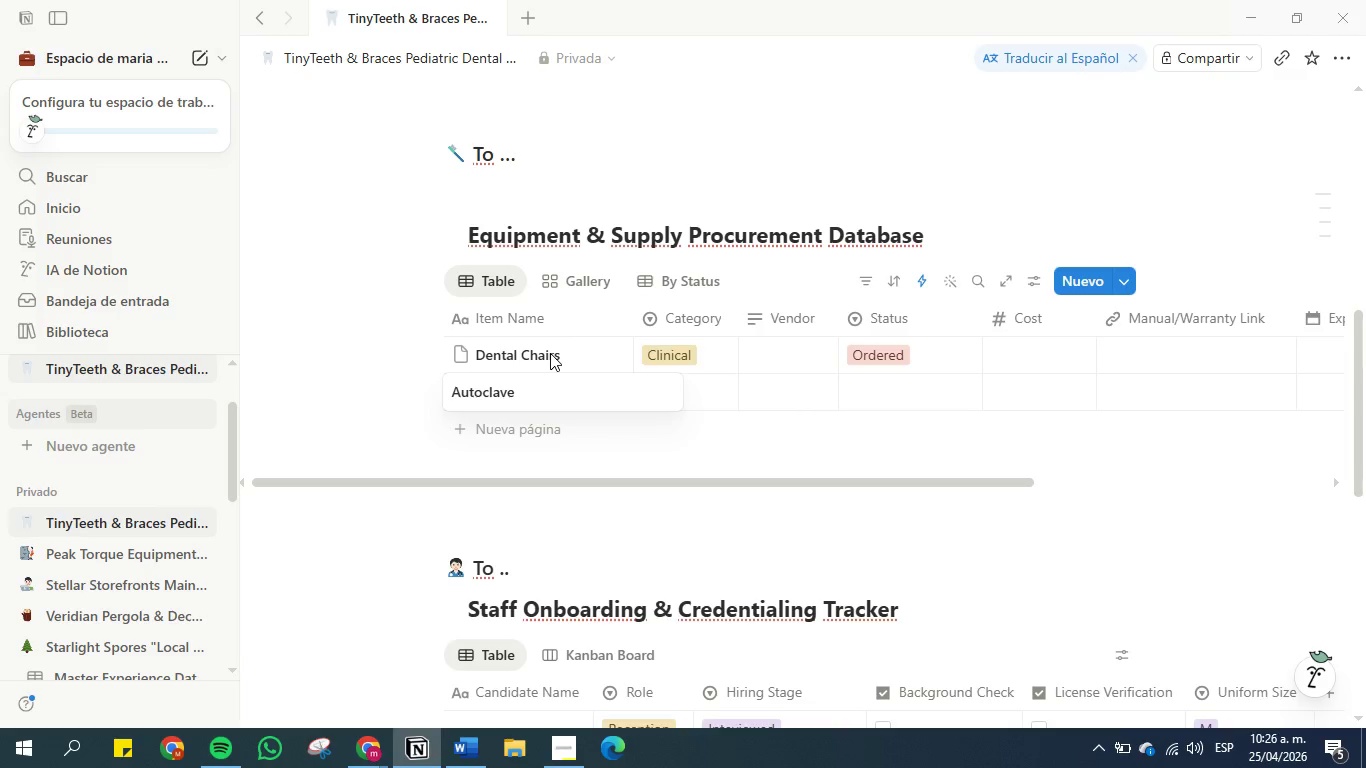 
left_click([550, 353])
 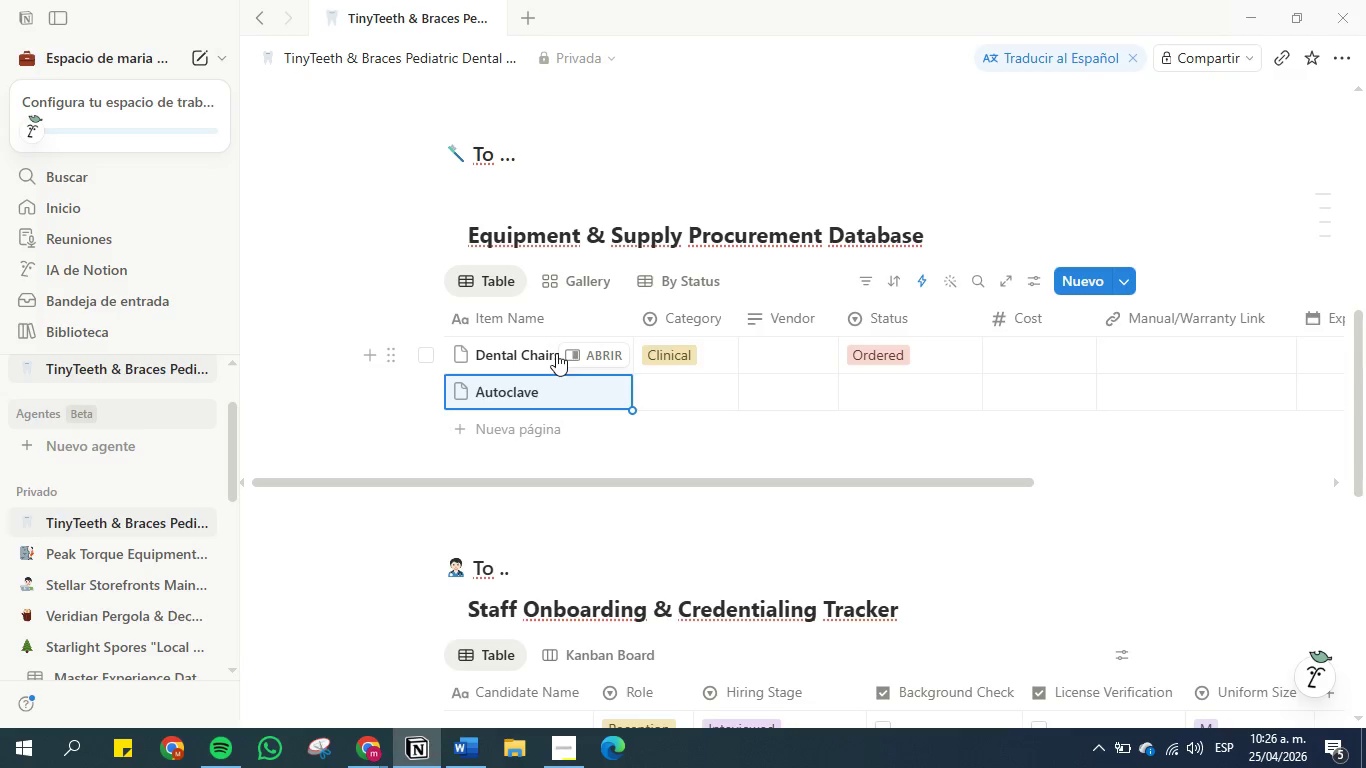 
mouse_move([567, 391])
 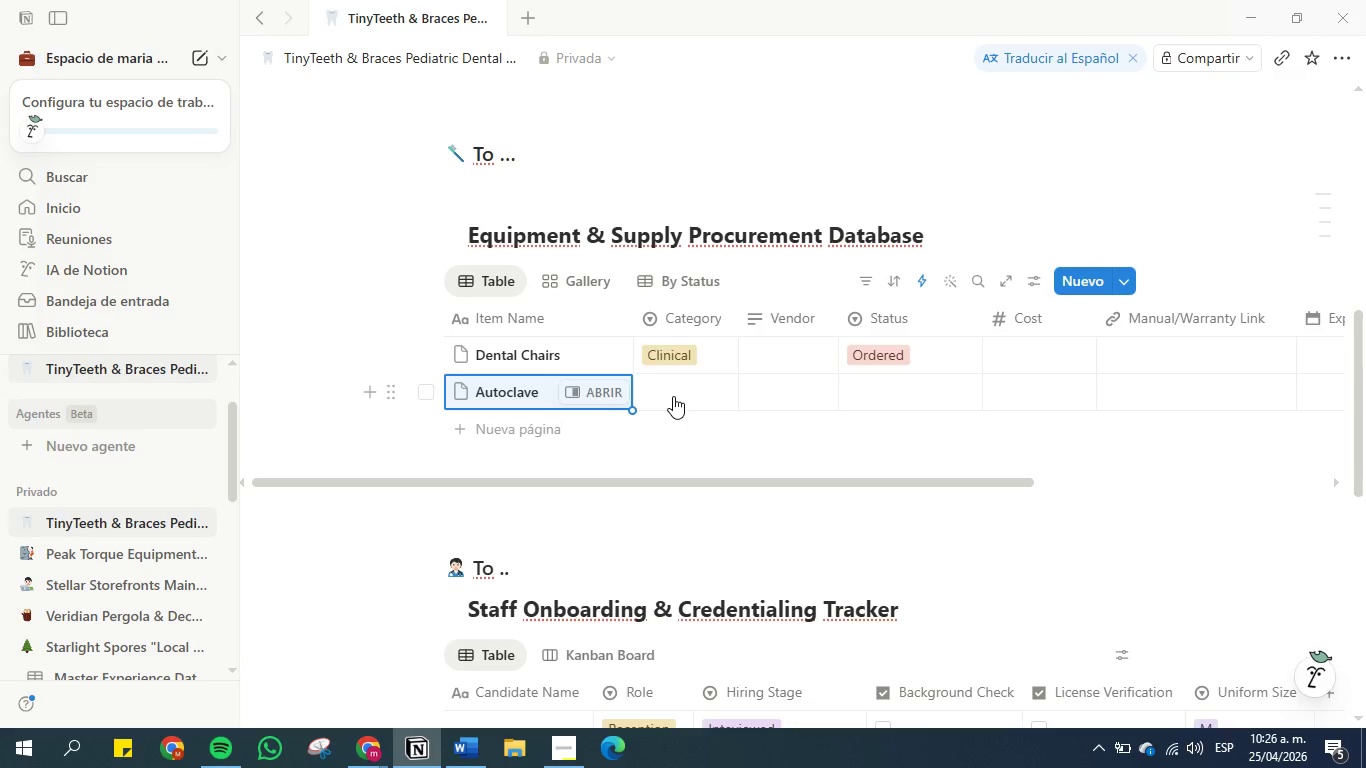 
left_click([673, 396])
 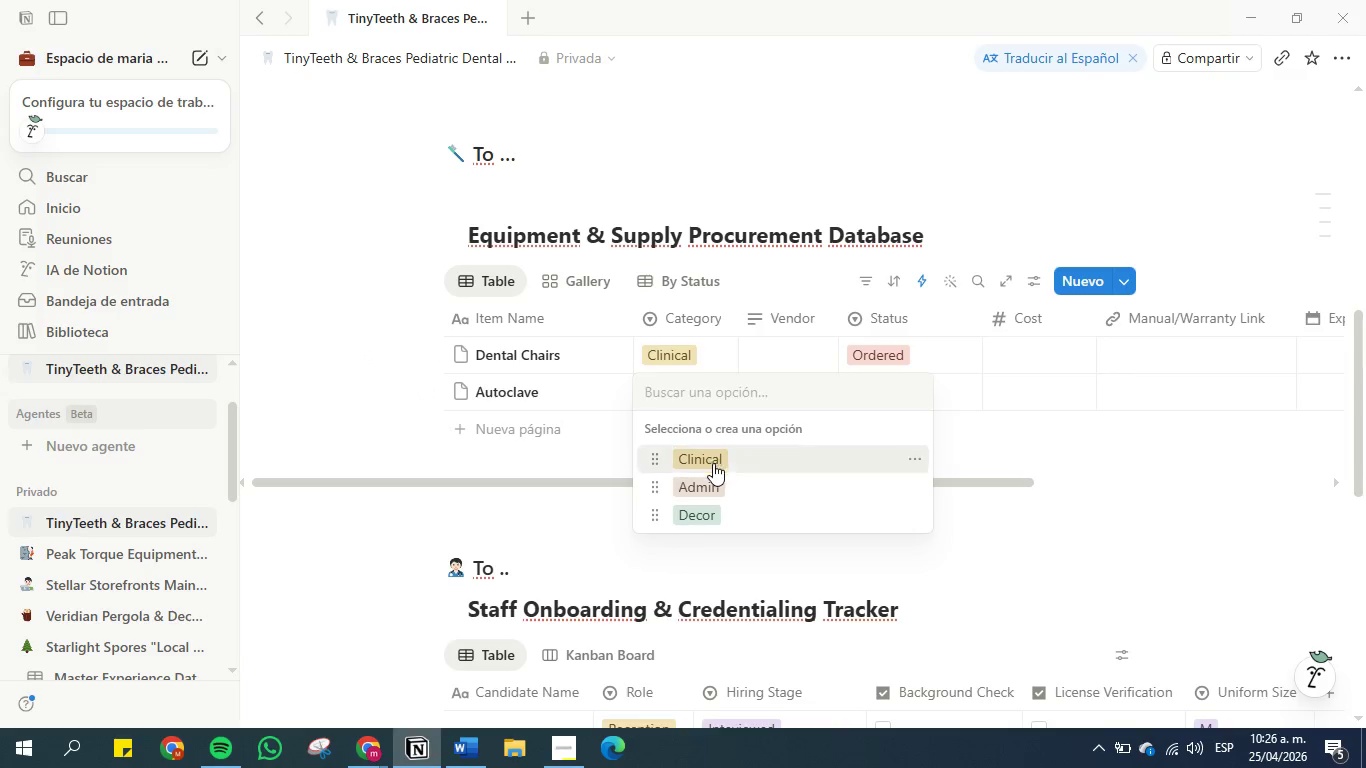 
left_click([713, 464])
 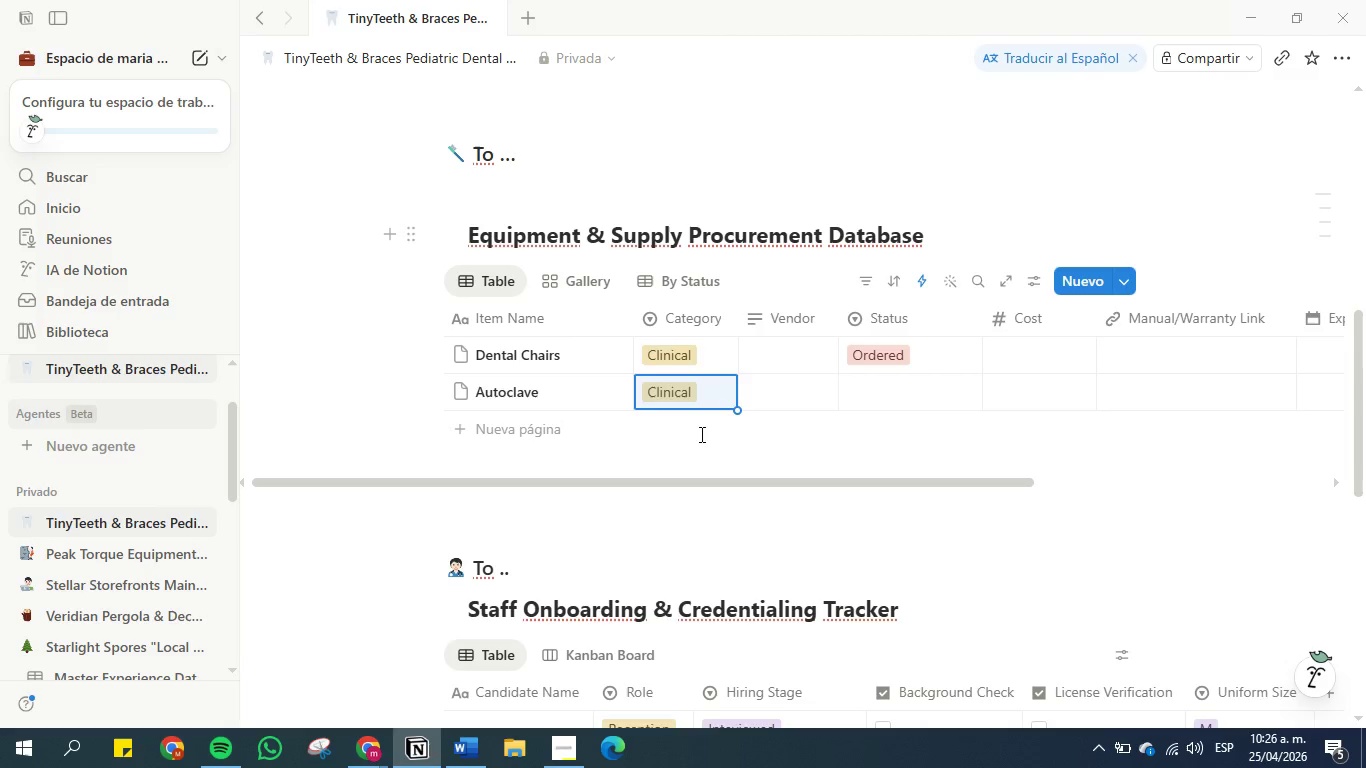 
left_click([875, 393])
 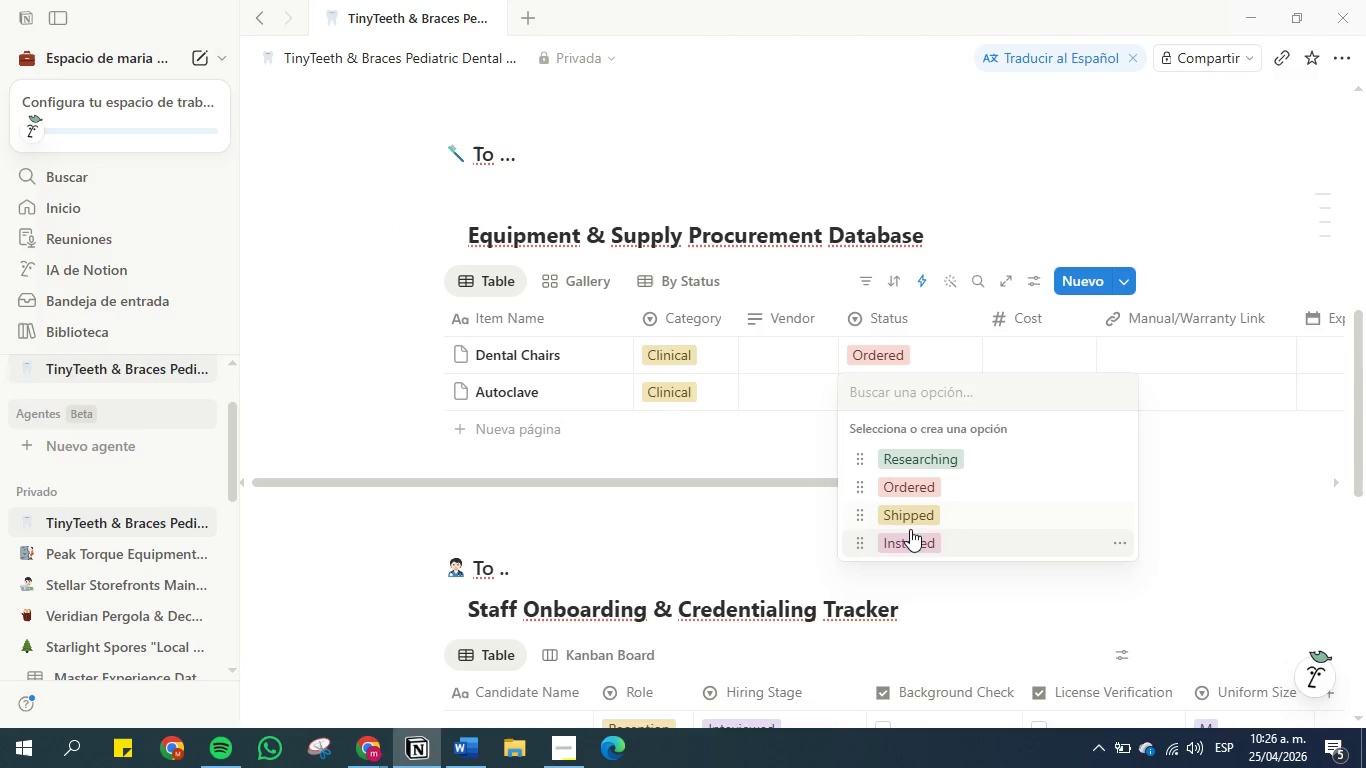 
left_click([914, 512])
 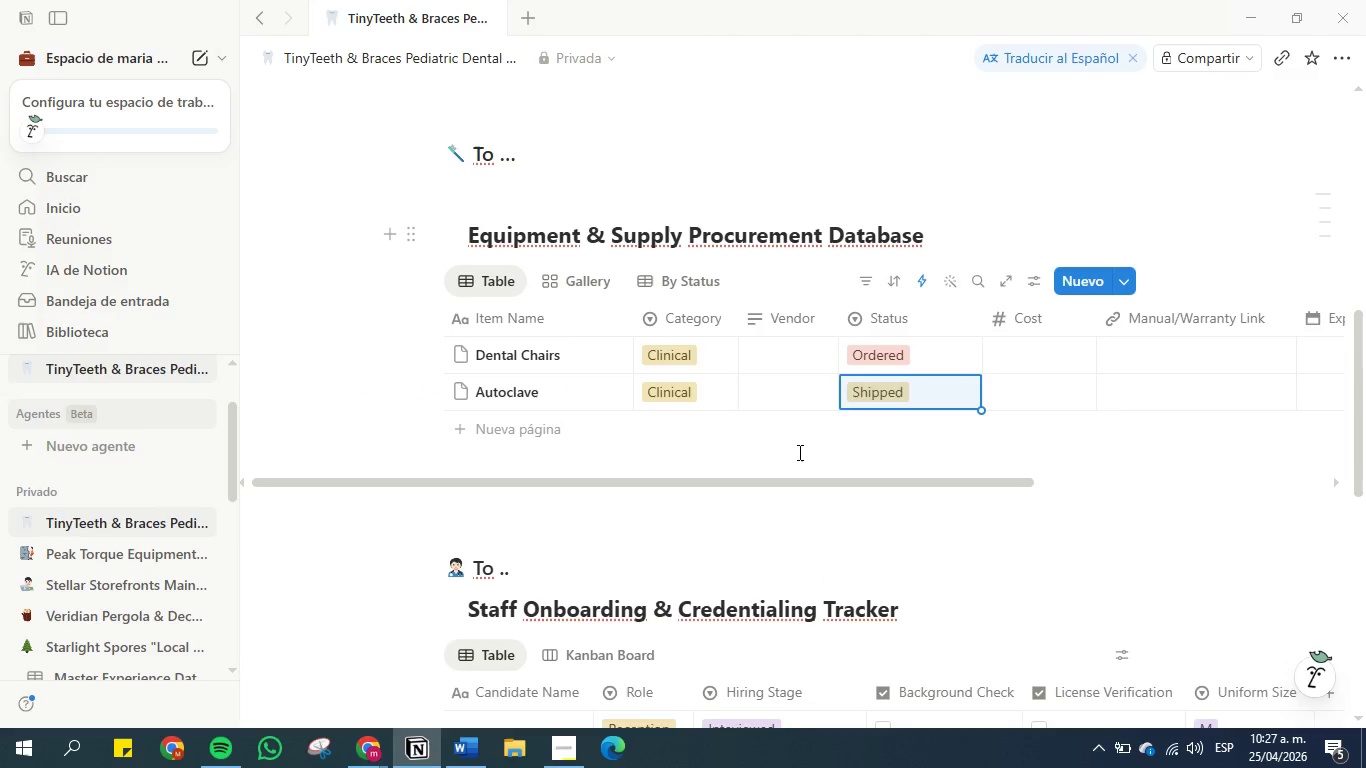 
left_click([798, 452])
 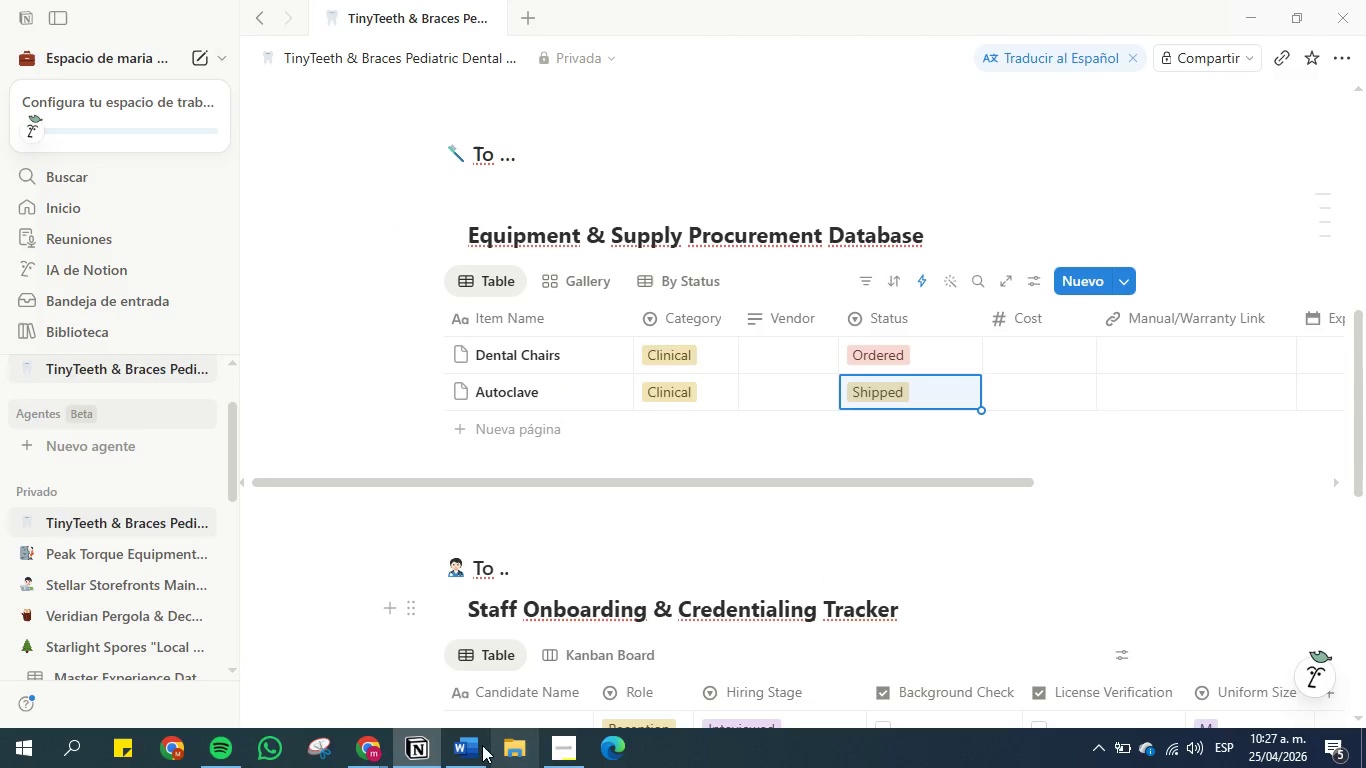 
left_click([453, 739])
 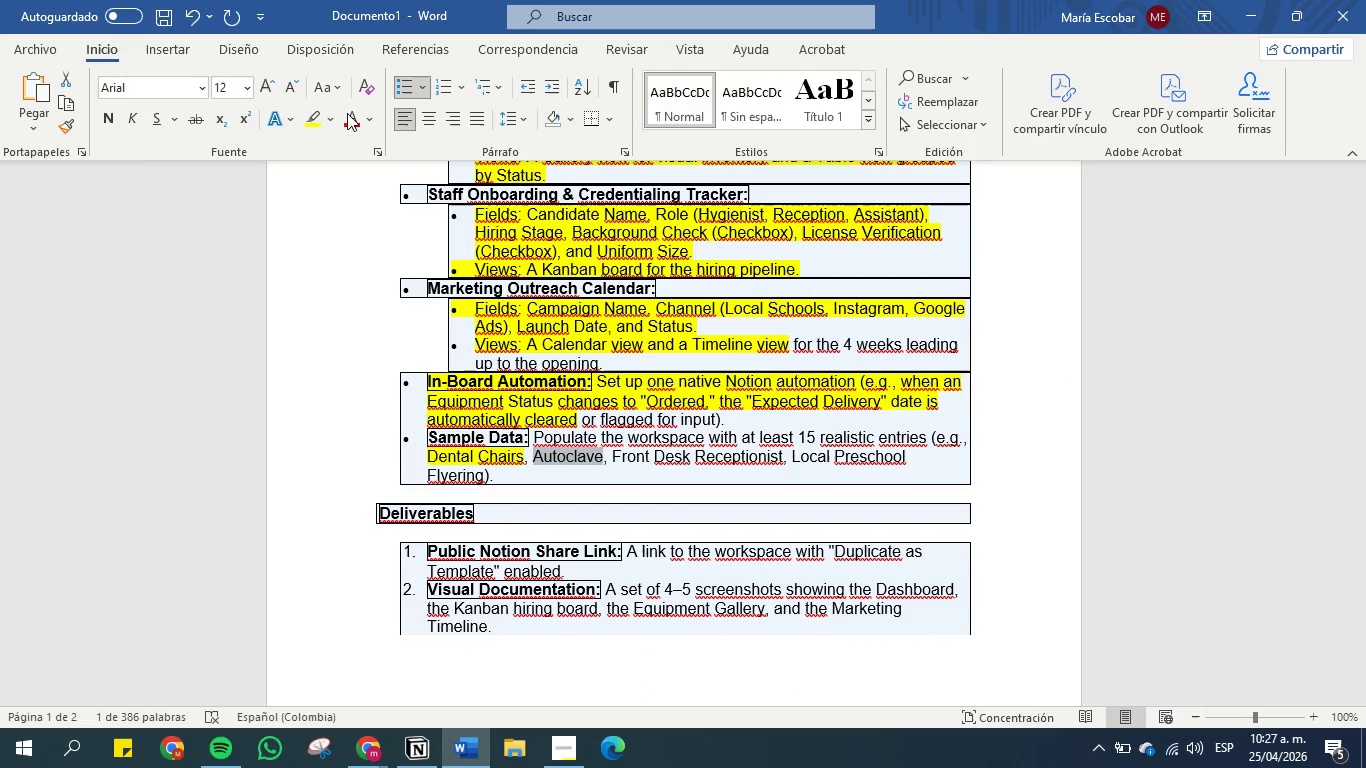 
left_click([314, 117])
 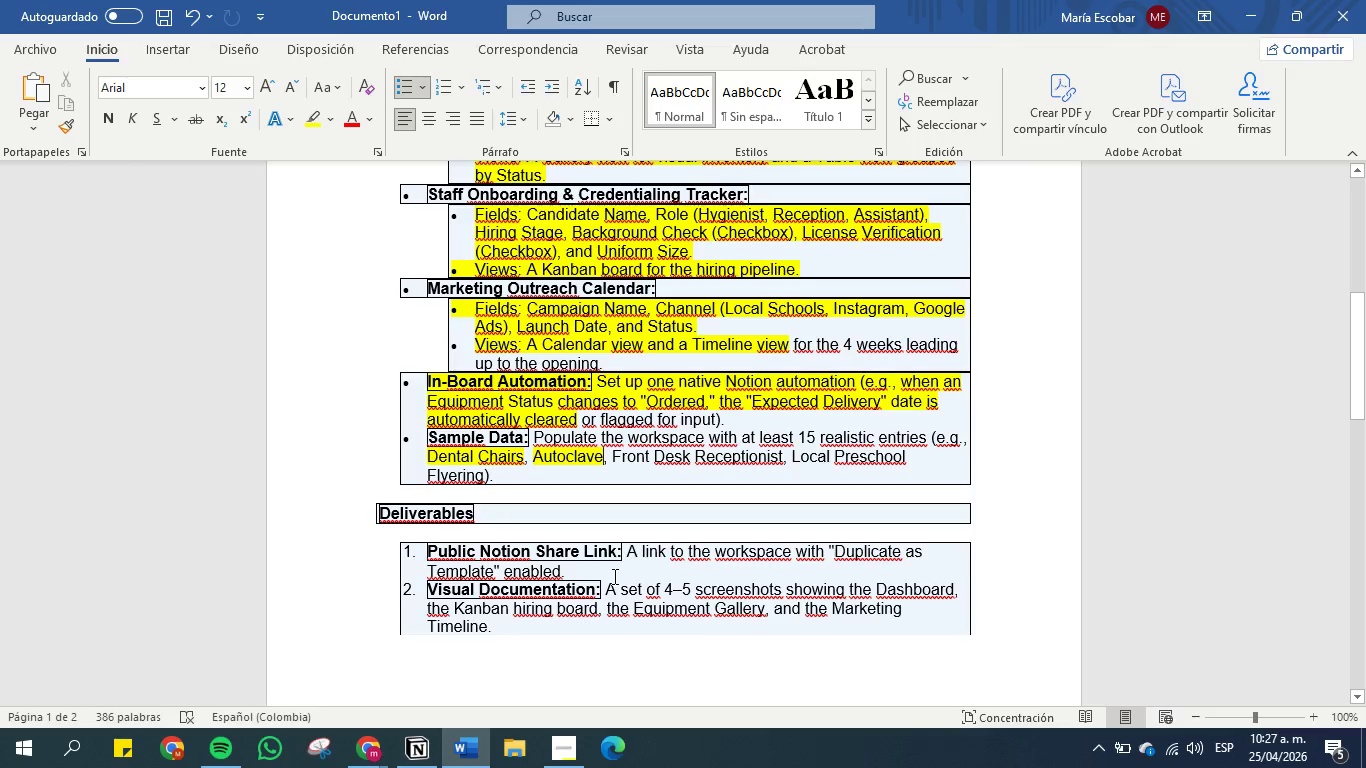 
wait(22.52)
 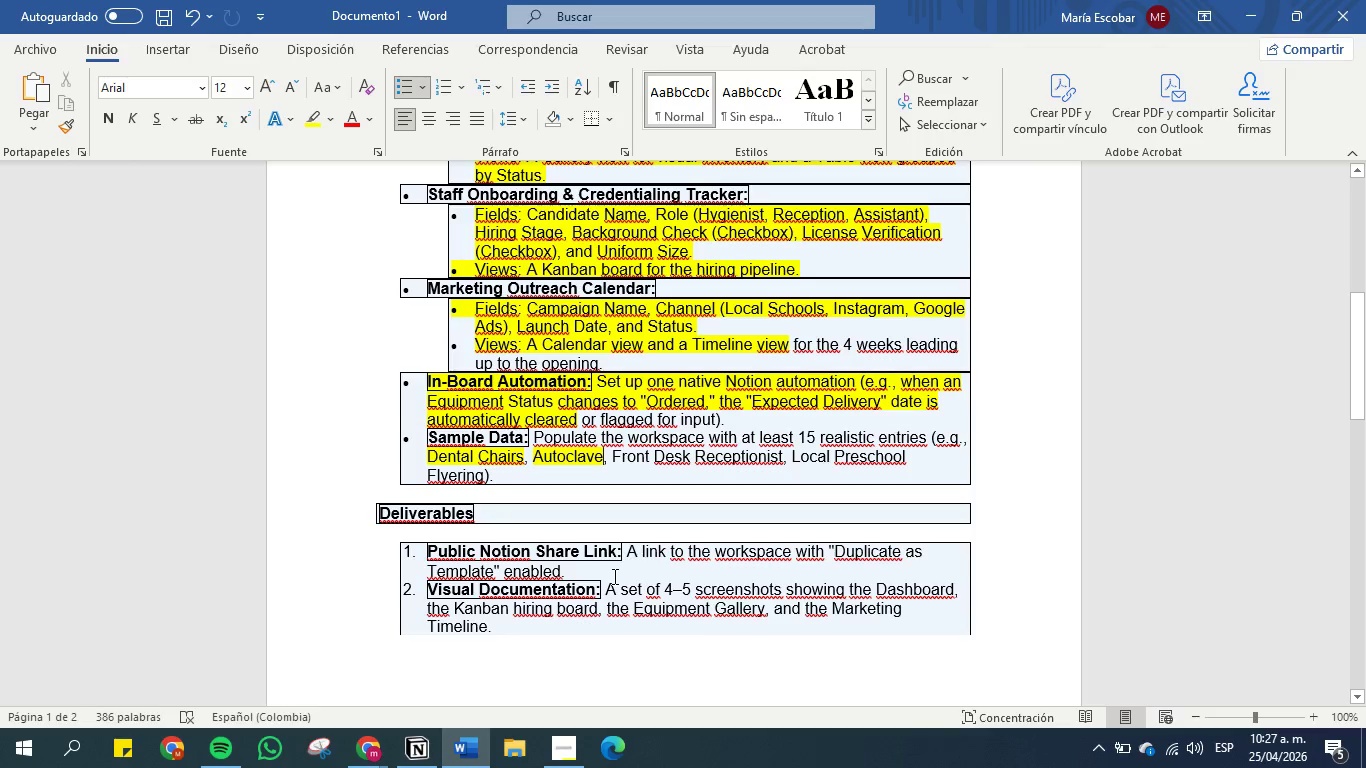 
left_click_drag(start_coordinate=[793, 456], to_coordinate=[483, 477])
 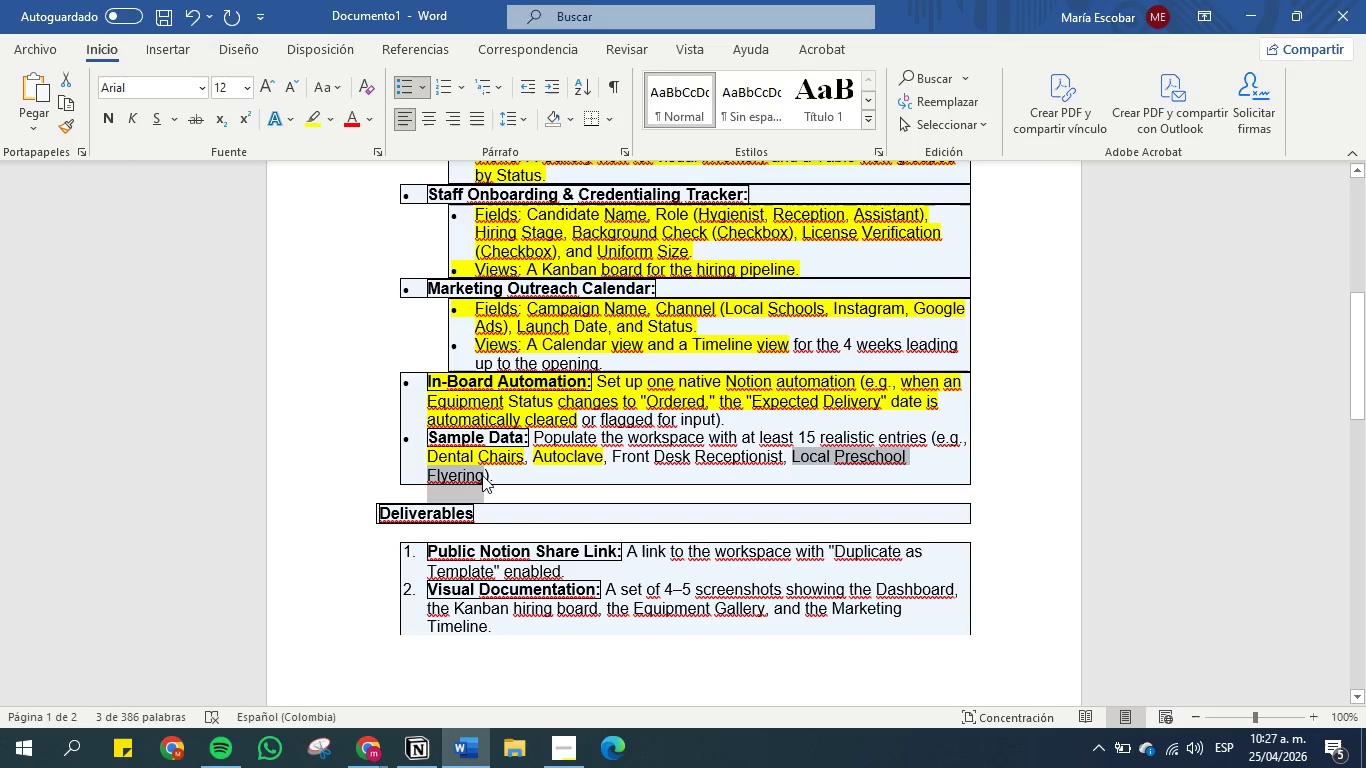 
key(Control+C)
 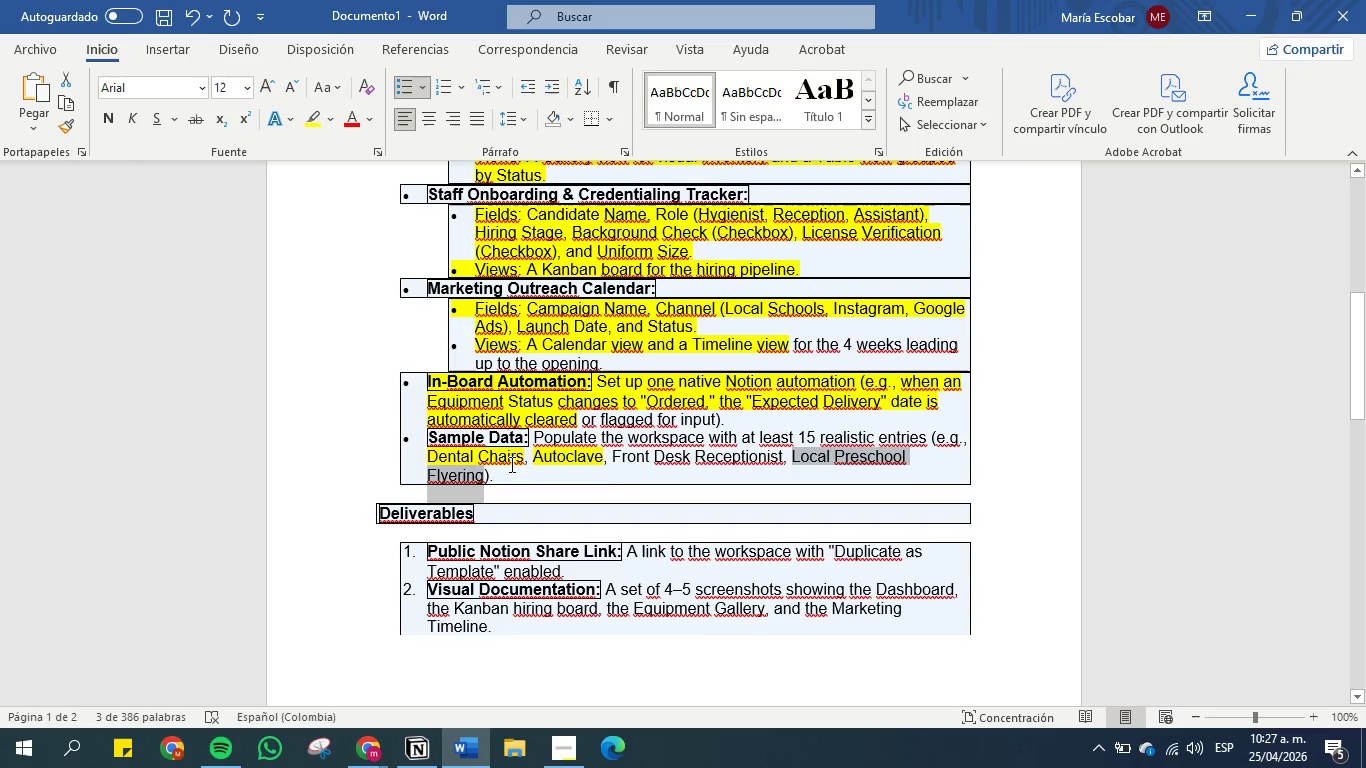 
wait(8.24)
 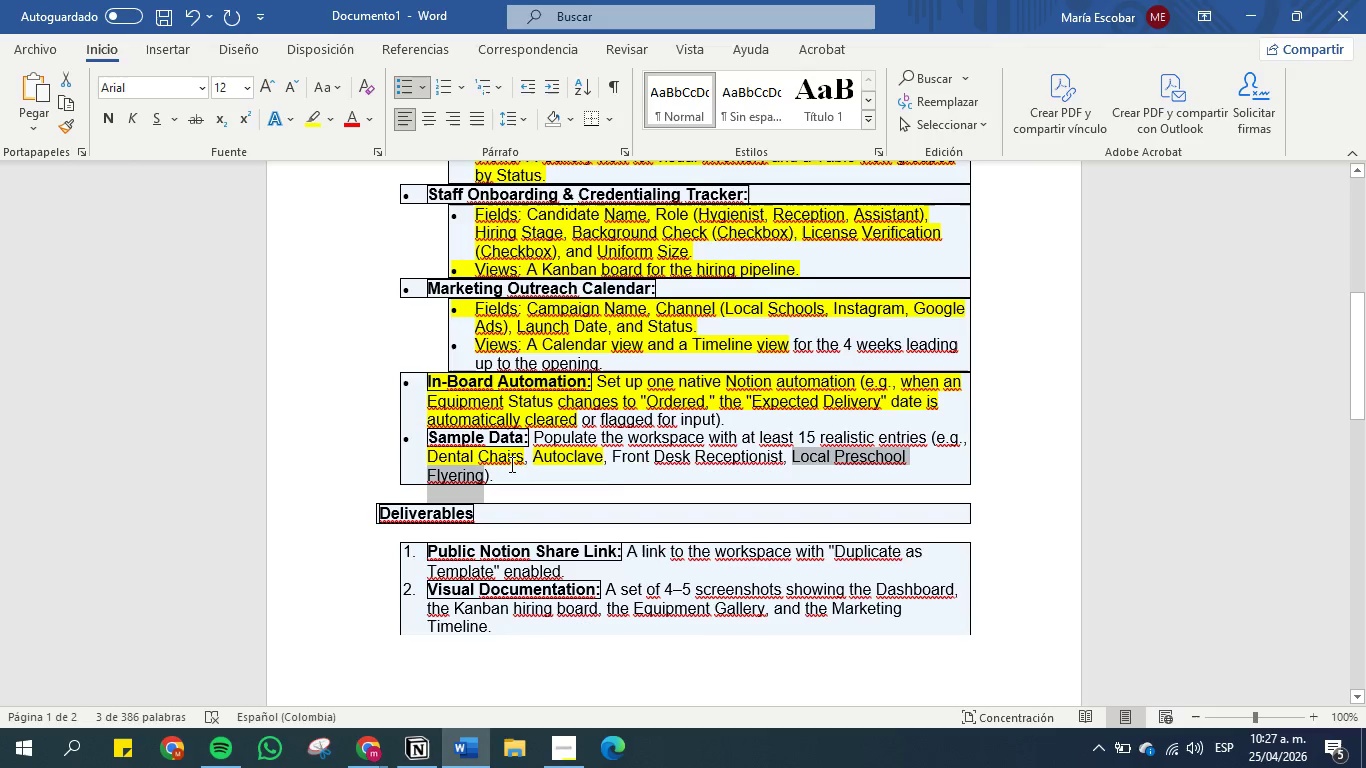 
left_click([425, 749])
 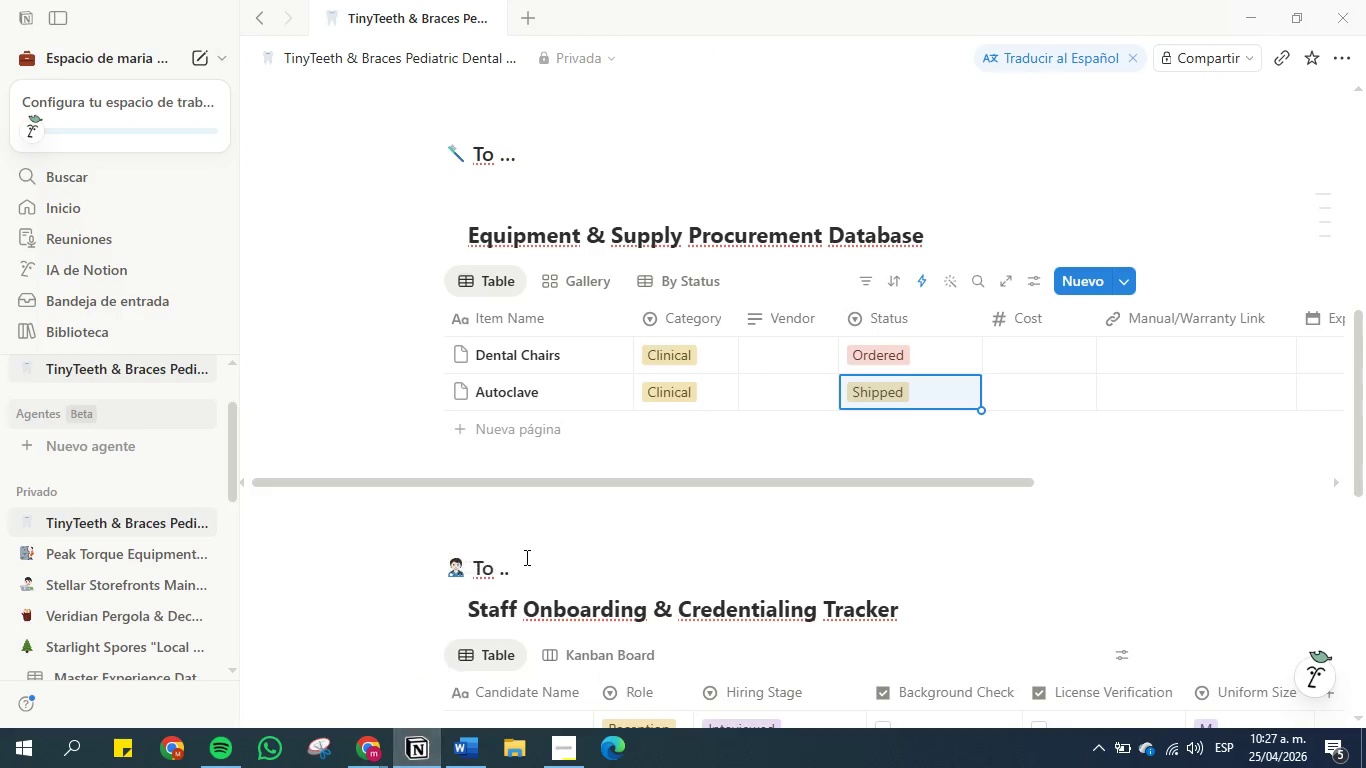 
scroll: coordinate [559, 555], scroll_direction: down, amount: 6.0
 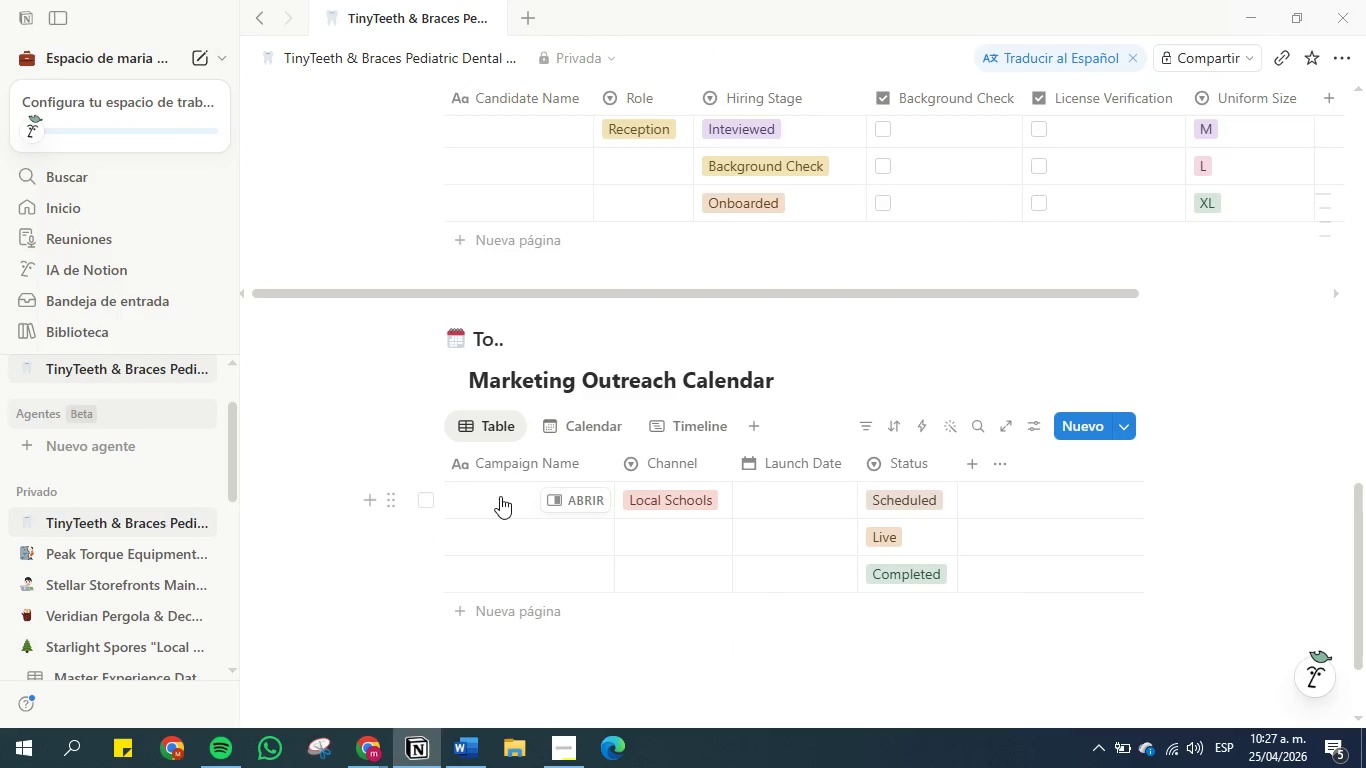 
left_click([490, 496])
 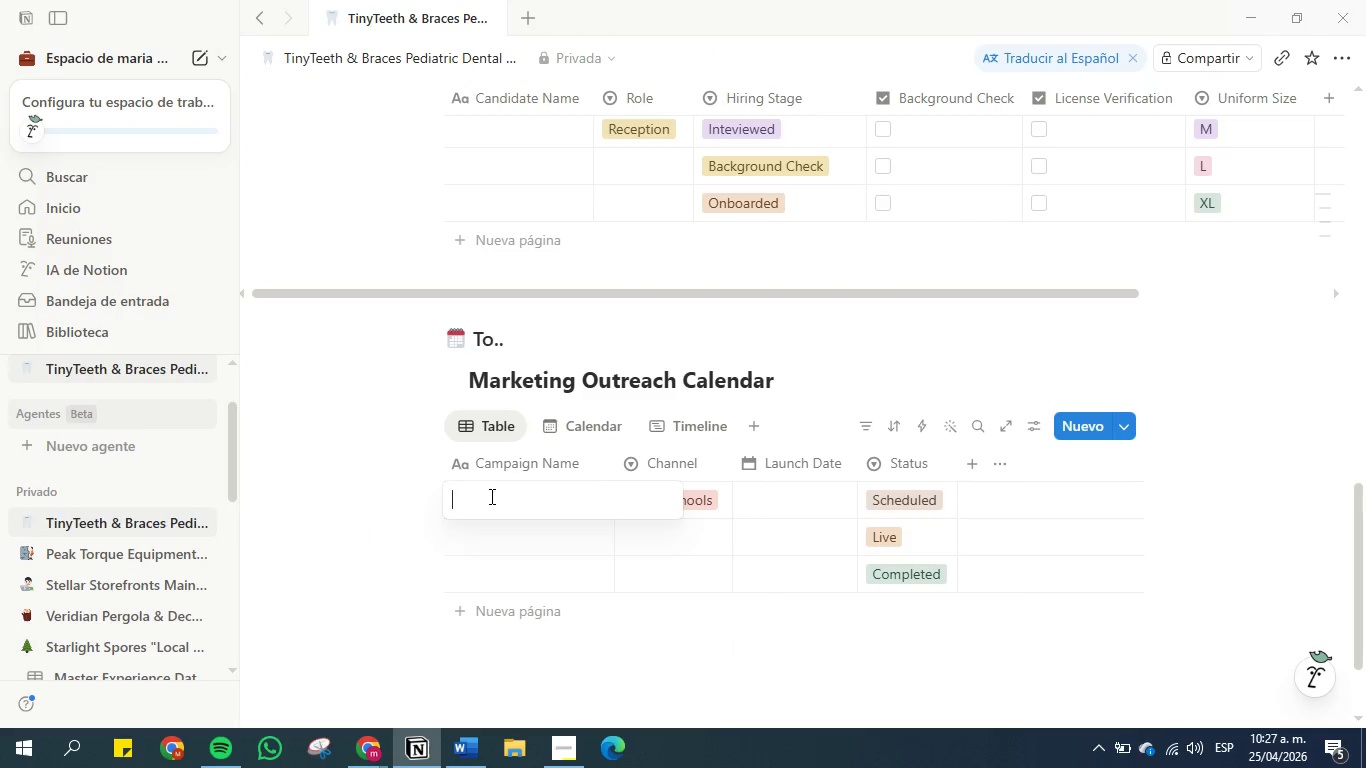 
key(Control+V)
 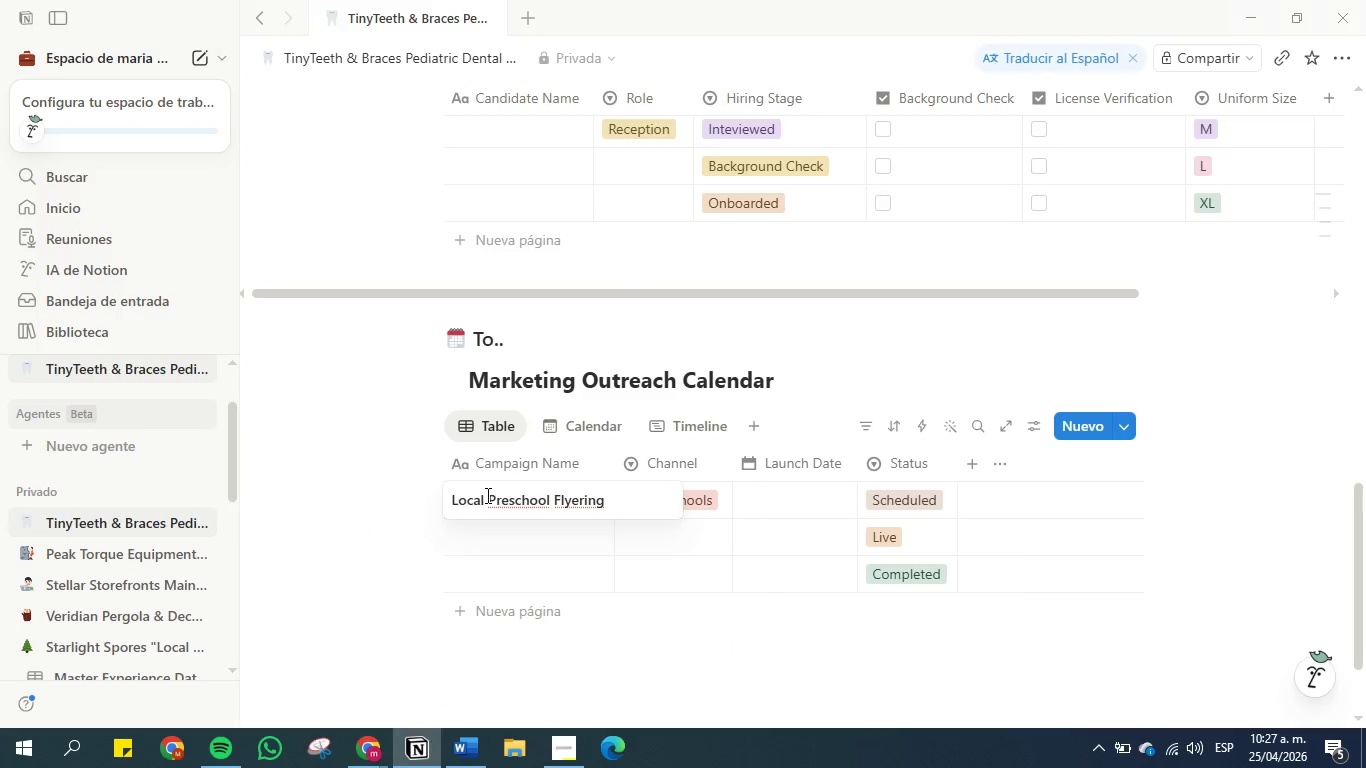 
key(Enter)
 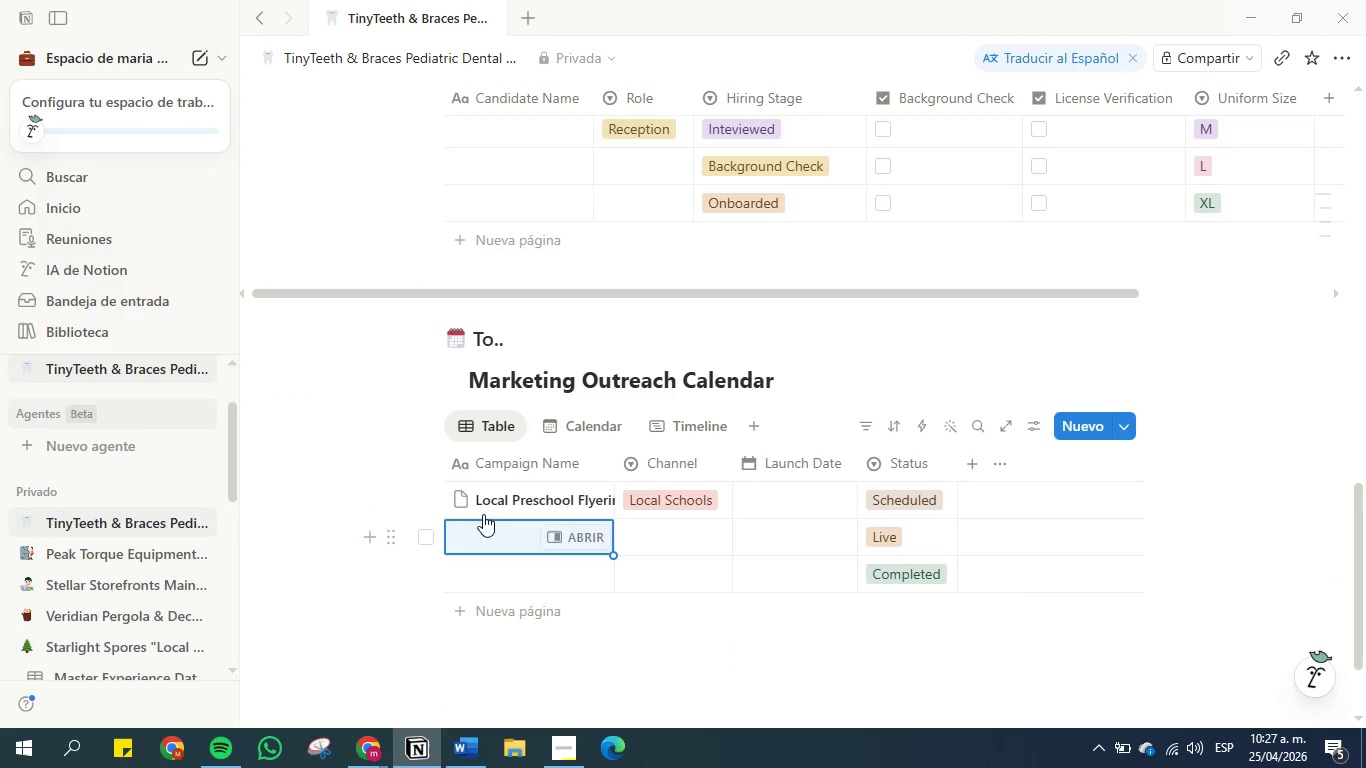 
left_click_drag(start_coordinate=[614, 457], to_coordinate=[635, 459])
 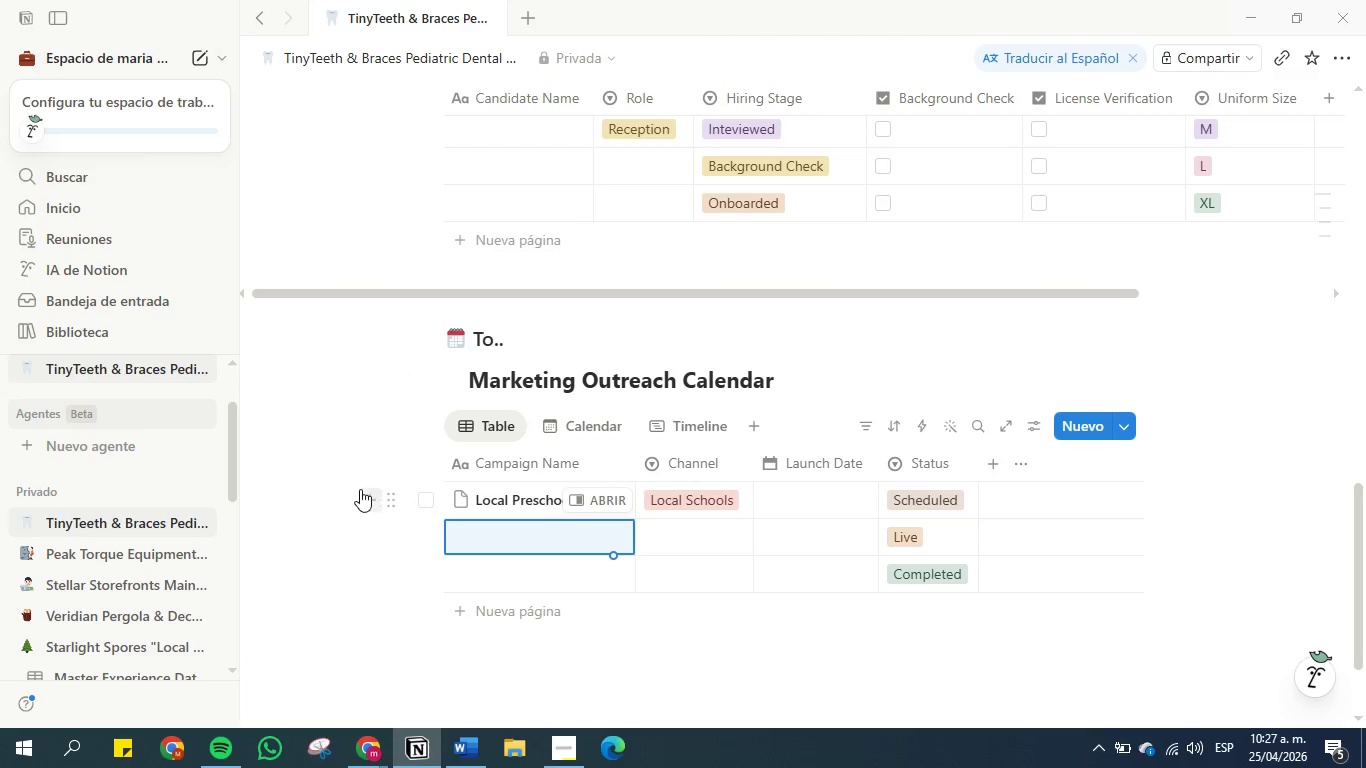 
left_click([360, 489])
 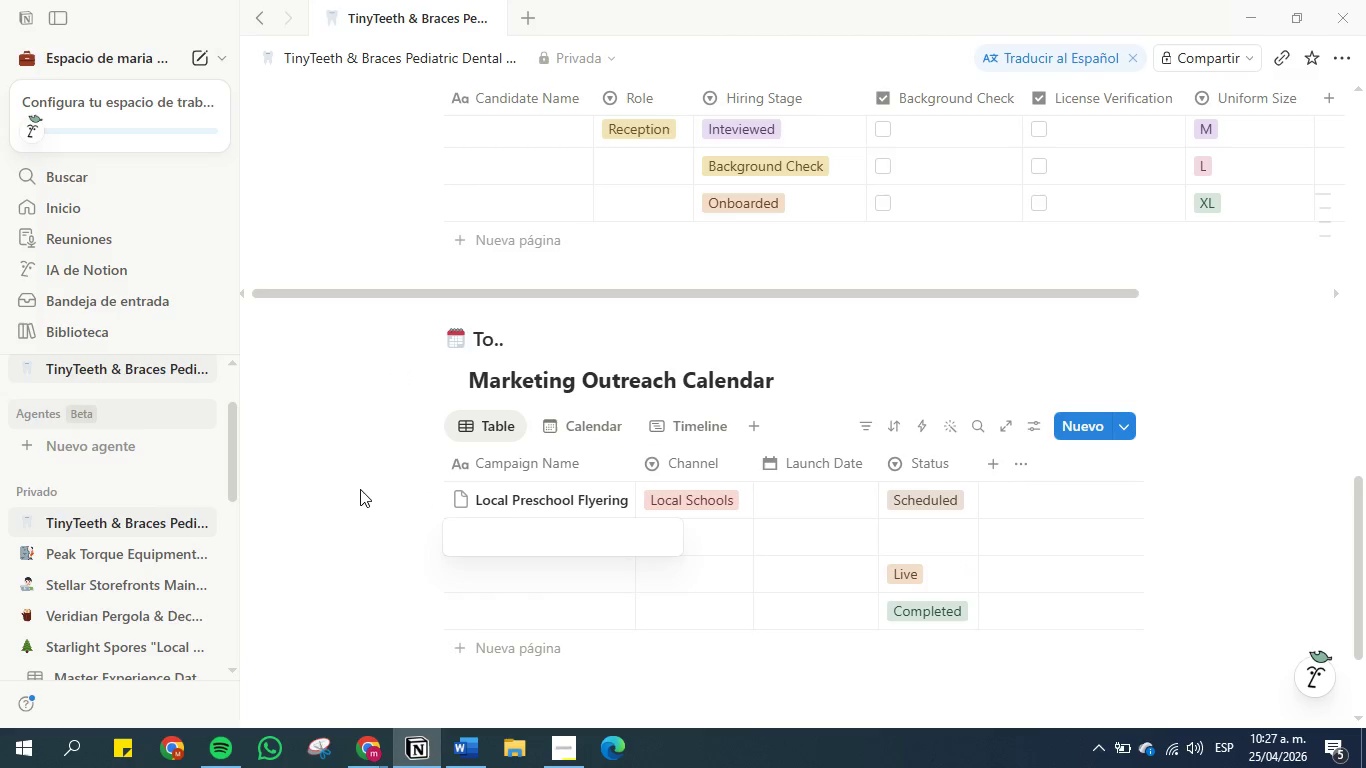 
wait(9.11)
 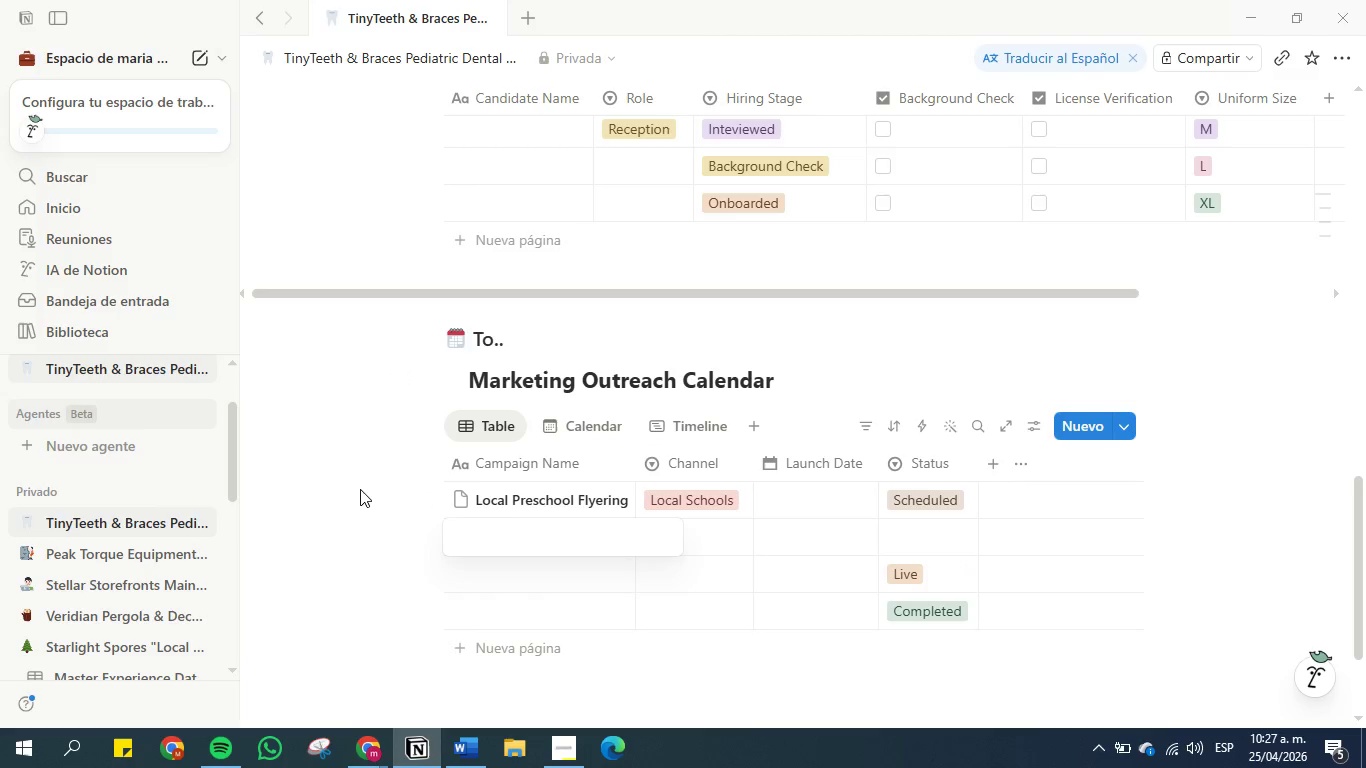 
left_click([315, 418])
 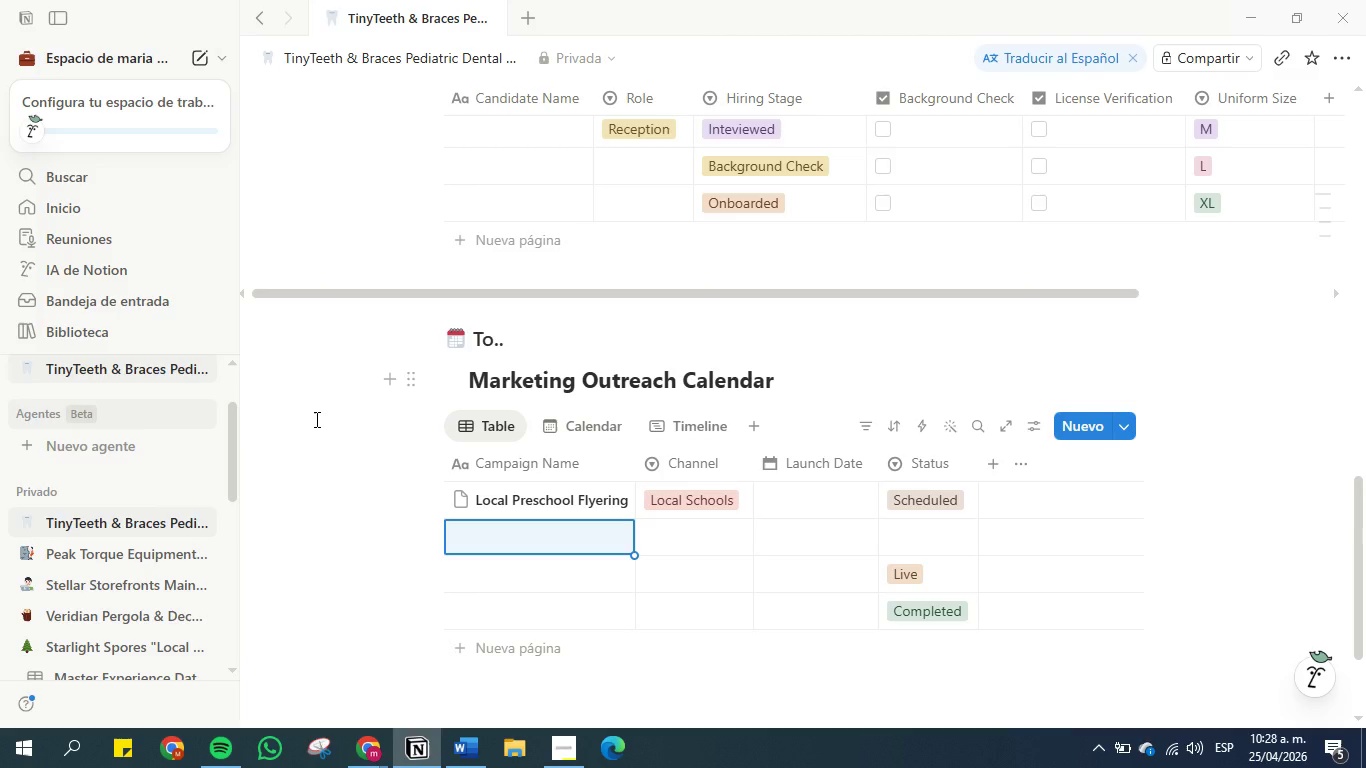 
wait(17.41)
 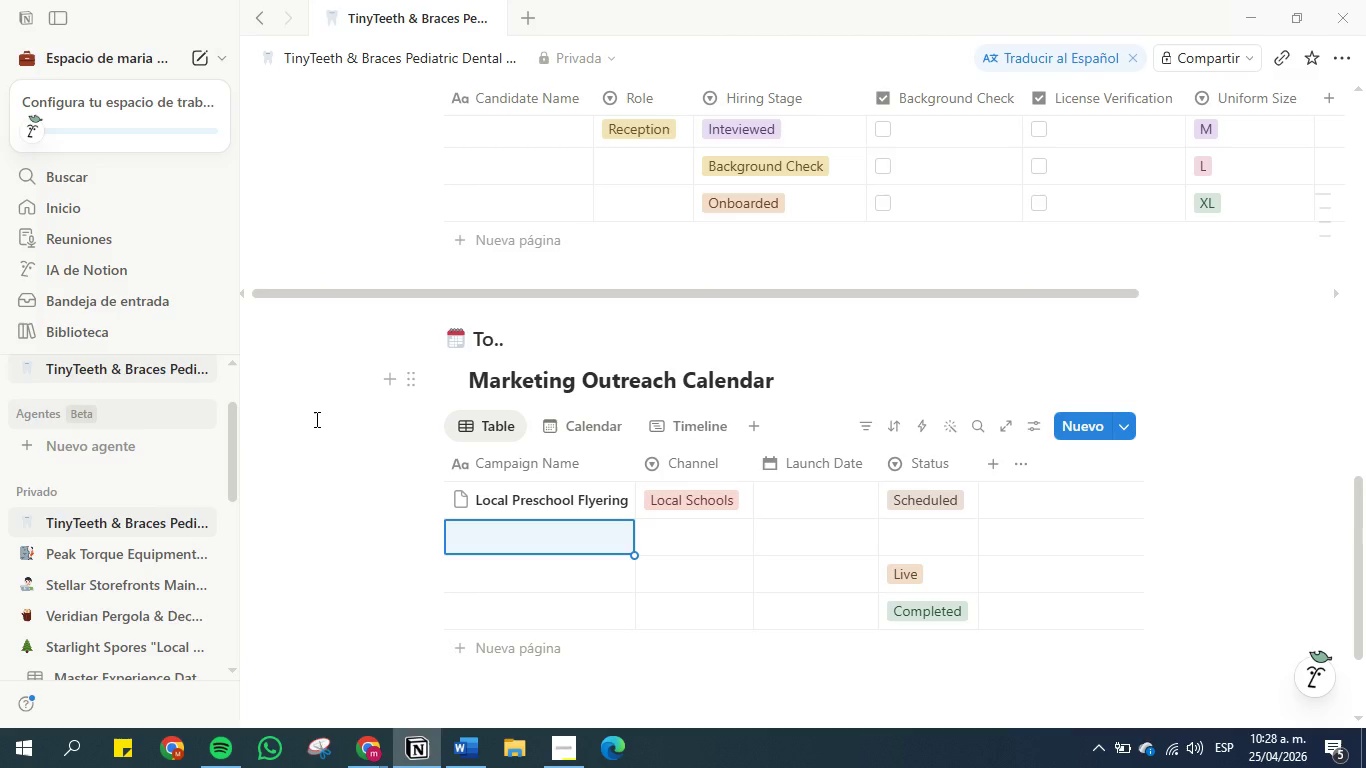 
type(Instagram I)
key(Backspace)
type(Openning Campaing)
 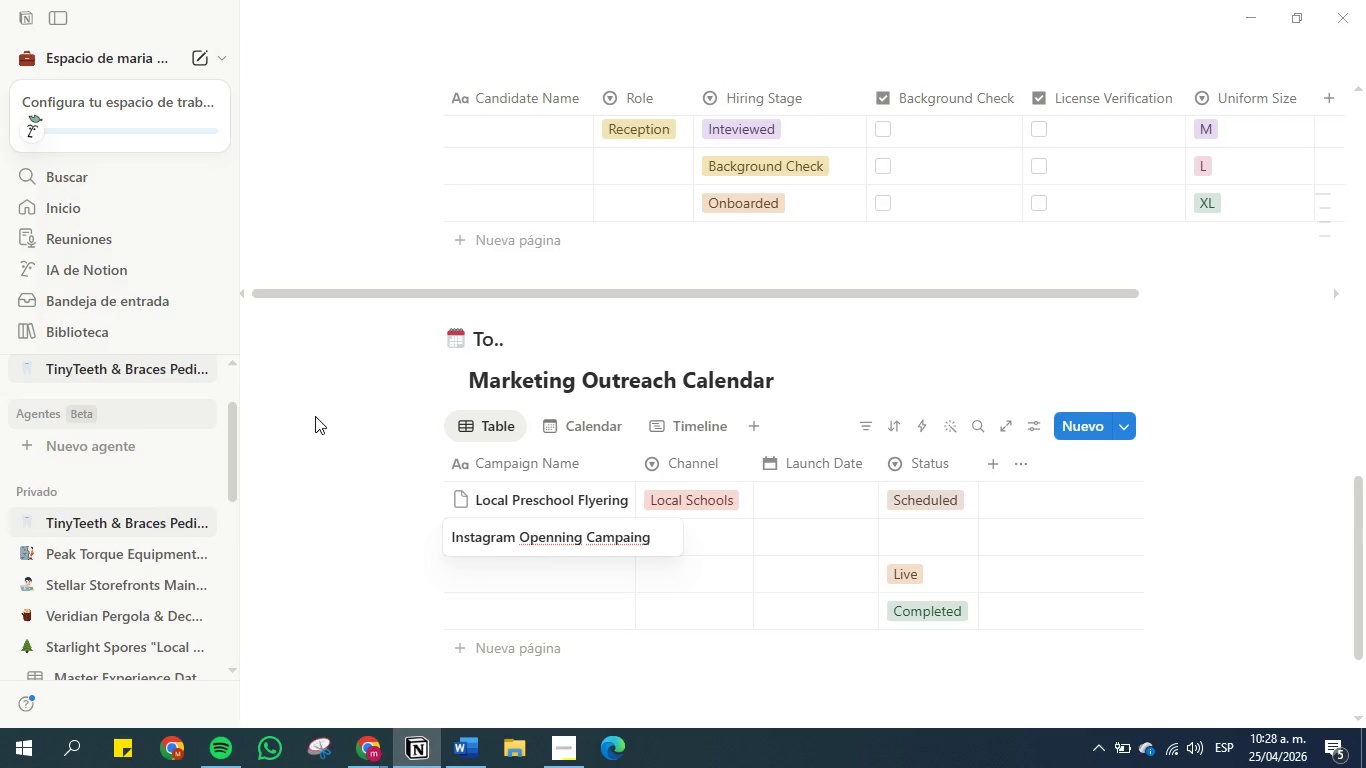 
wait(5.38)
 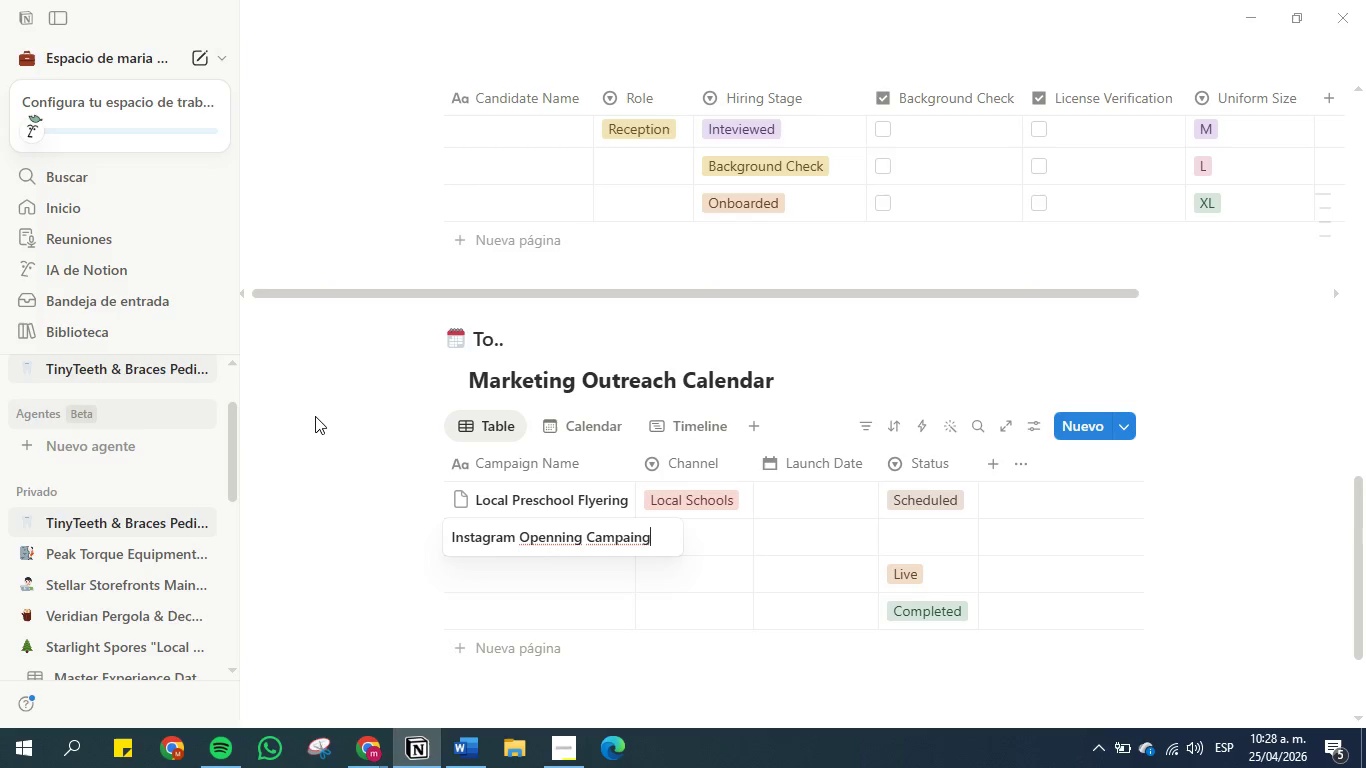 
left_click([554, 537])
 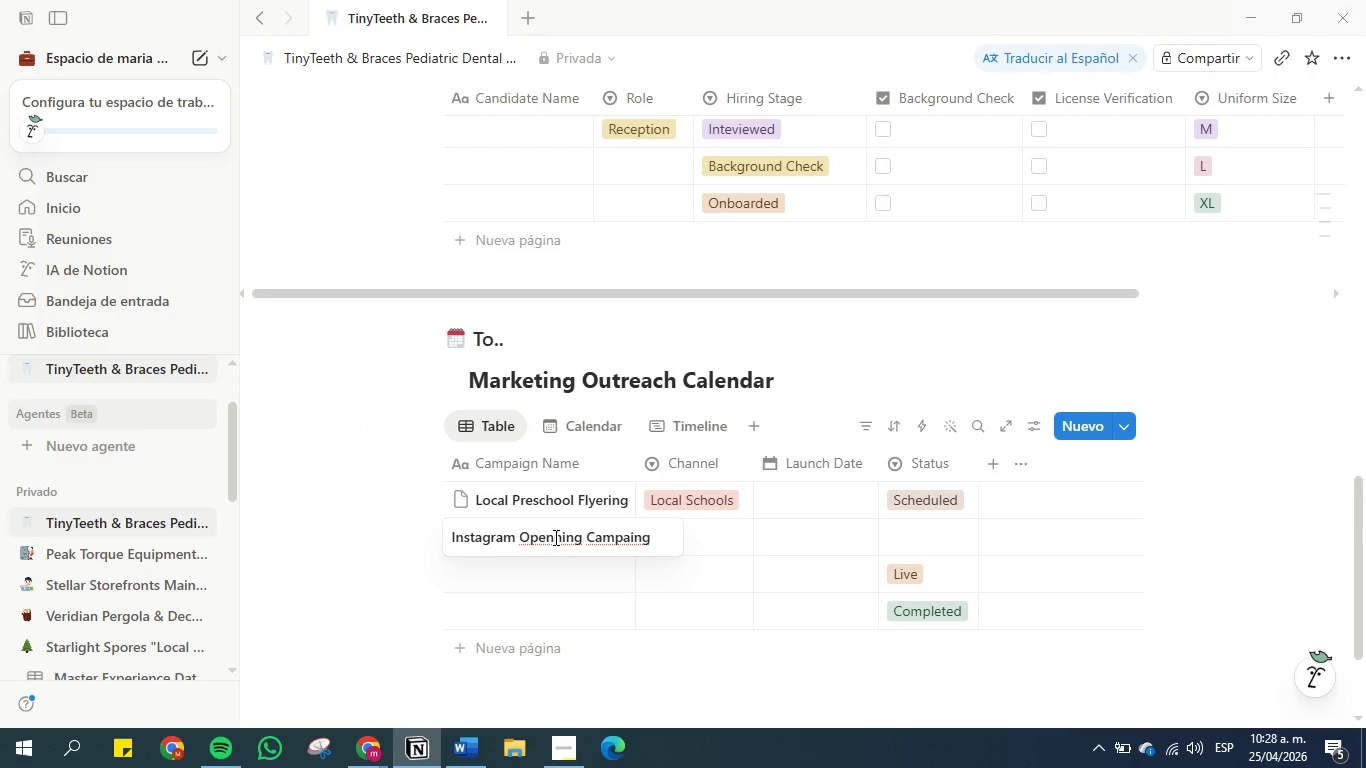 
key(Backspace)
 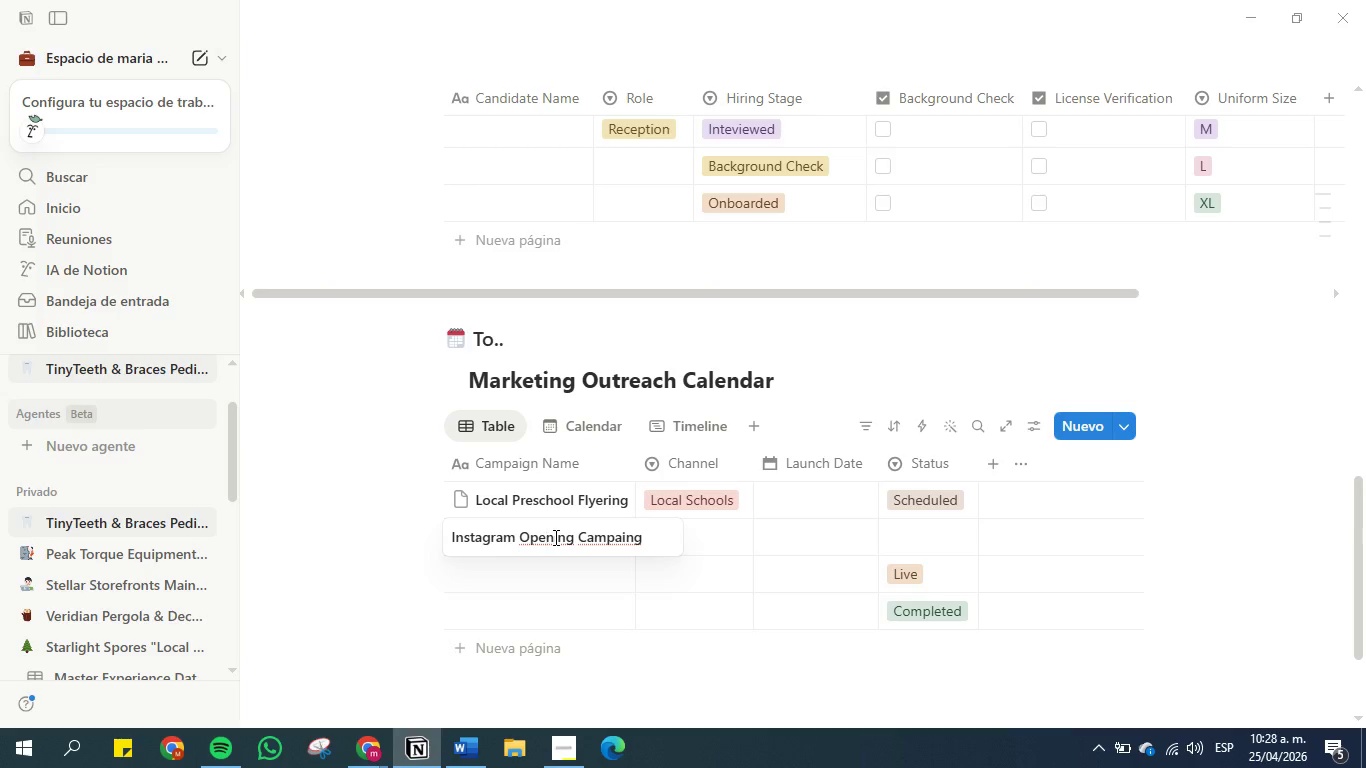 
wait(6.31)
 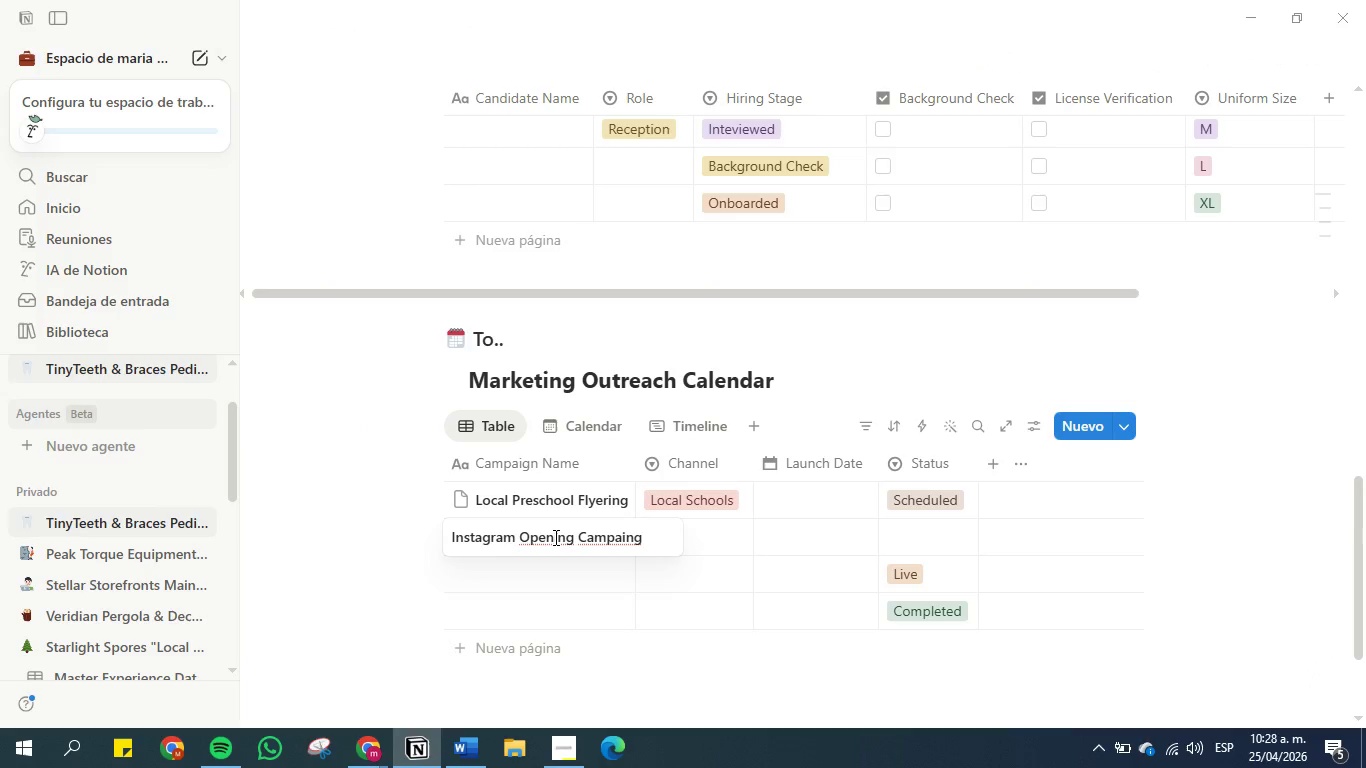 
key(Enter)
 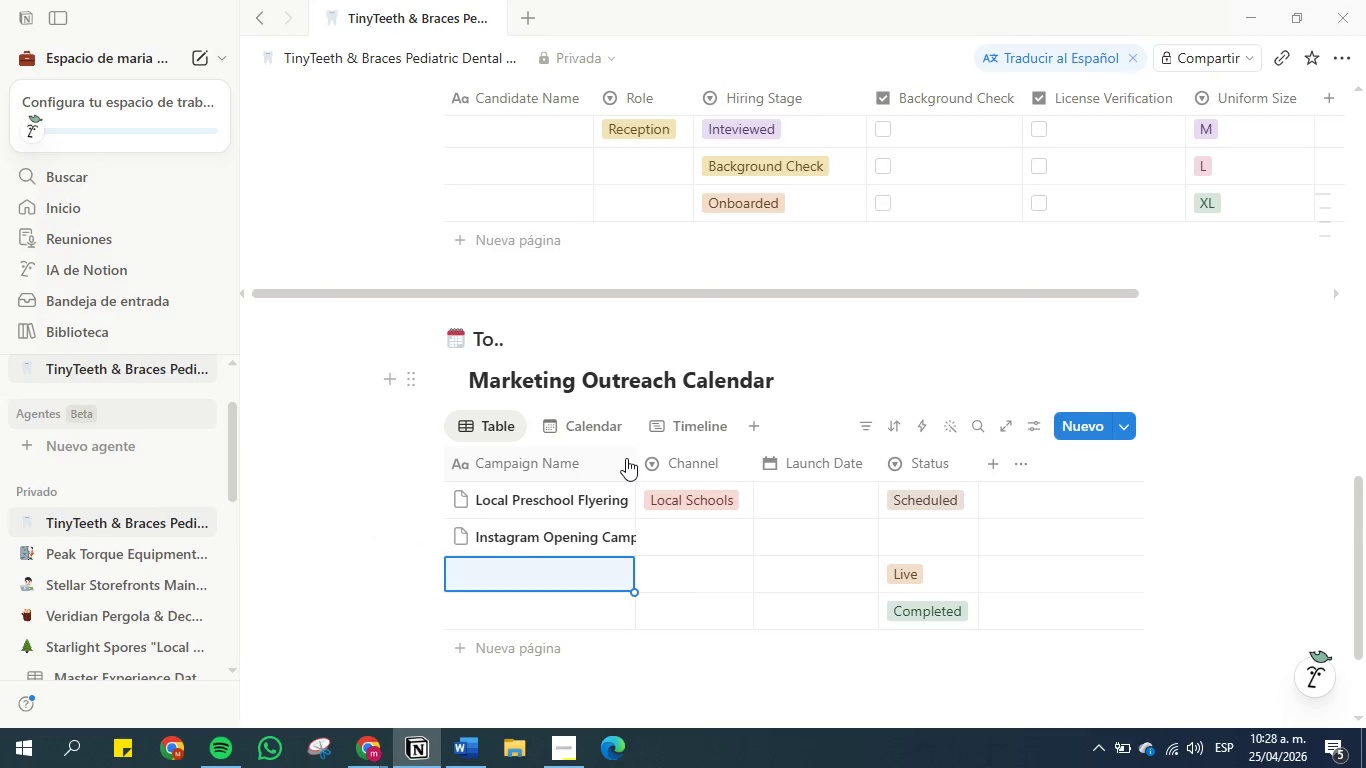 
left_click_drag(start_coordinate=[634, 458], to_coordinate=[673, 459])
 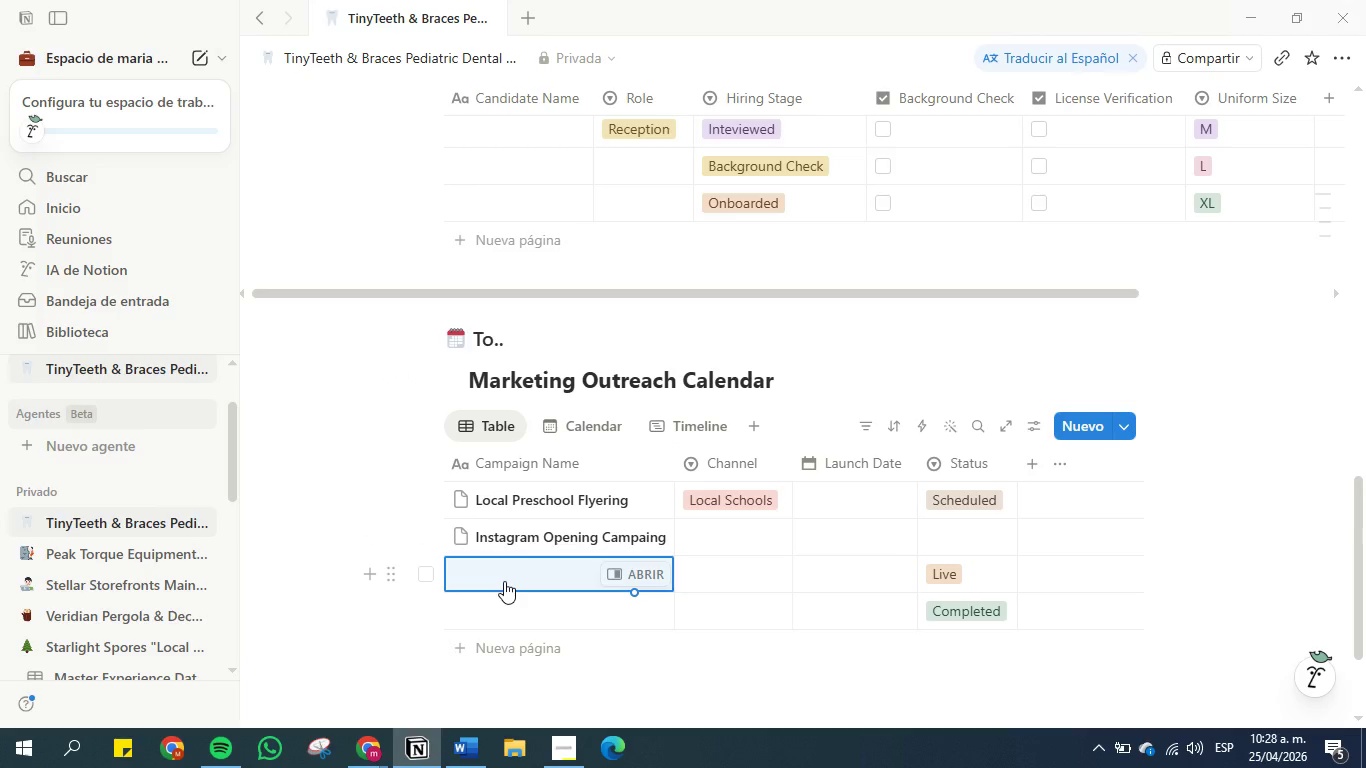 
left_click([504, 581])
 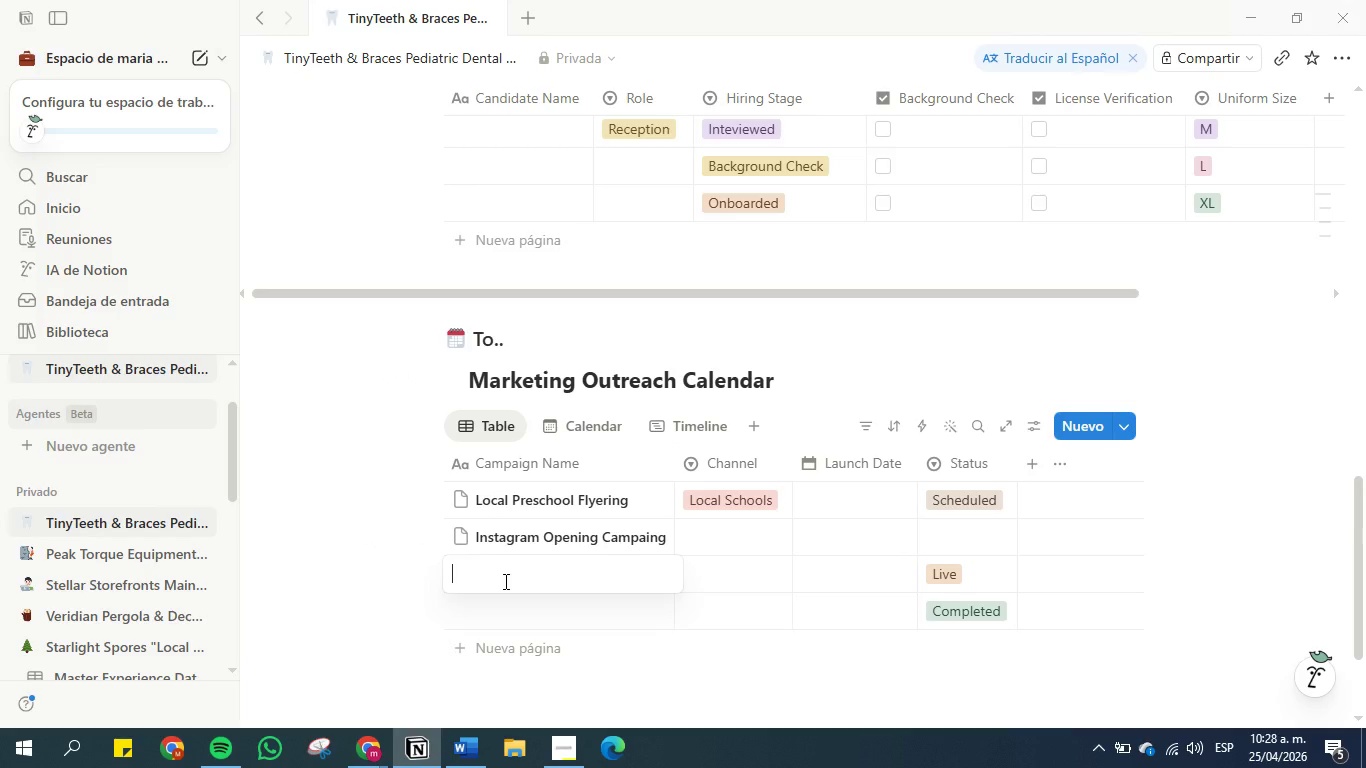 
type(Google Adds Launch)
 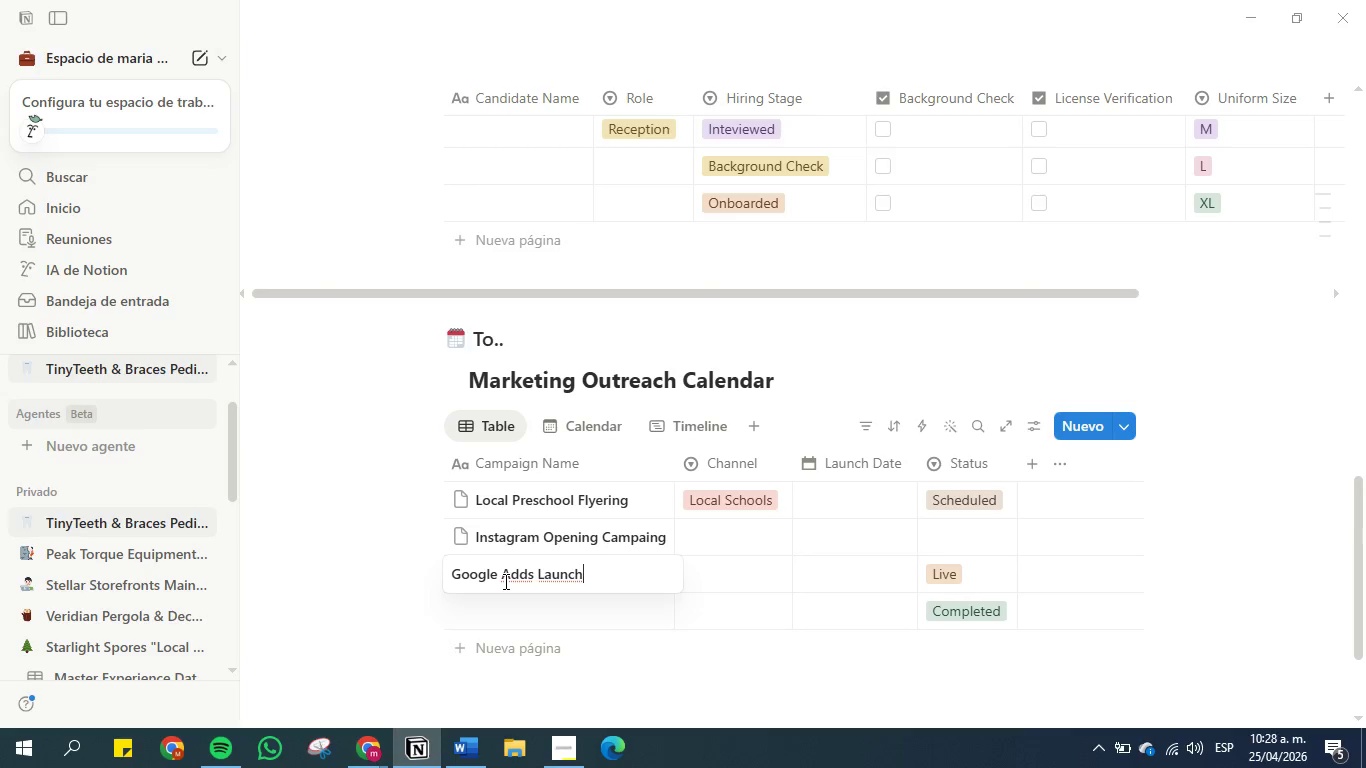 
key(Enter)
 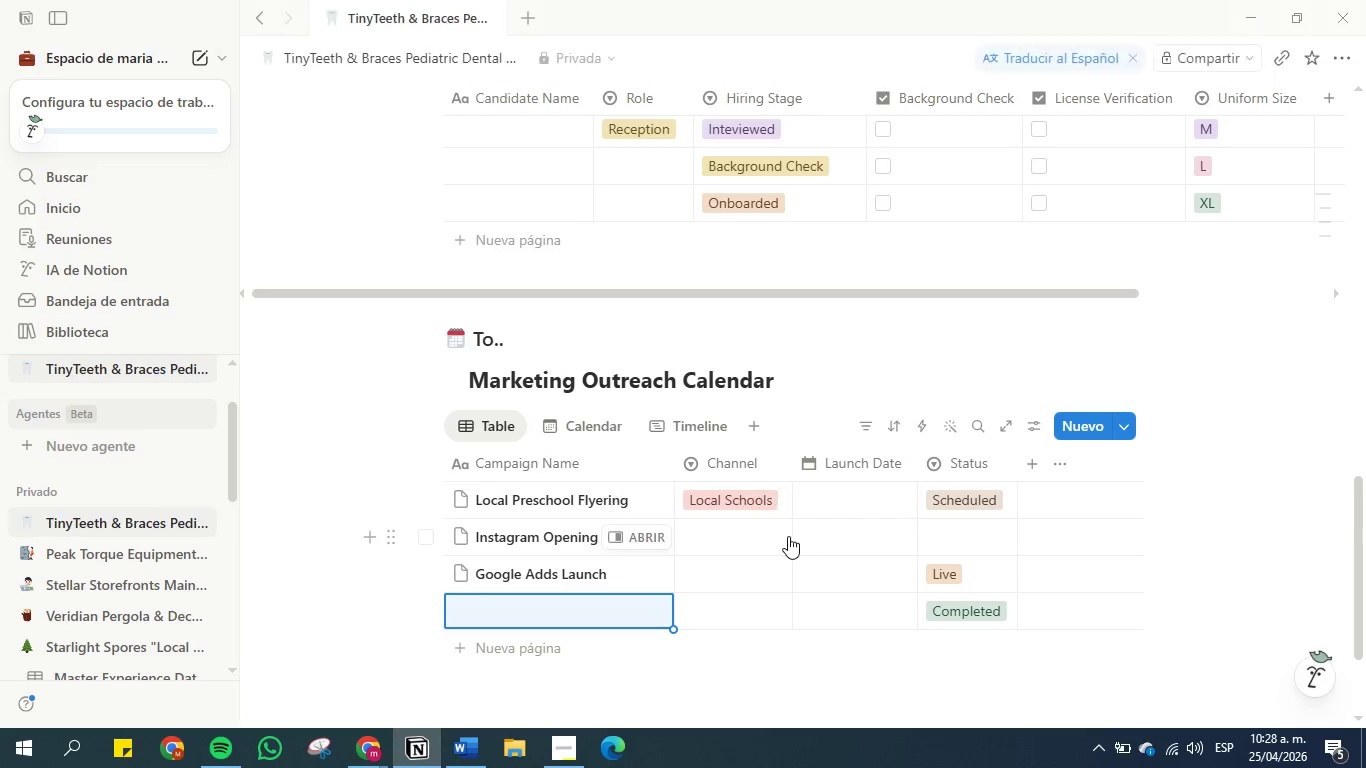 
left_click([722, 535])
 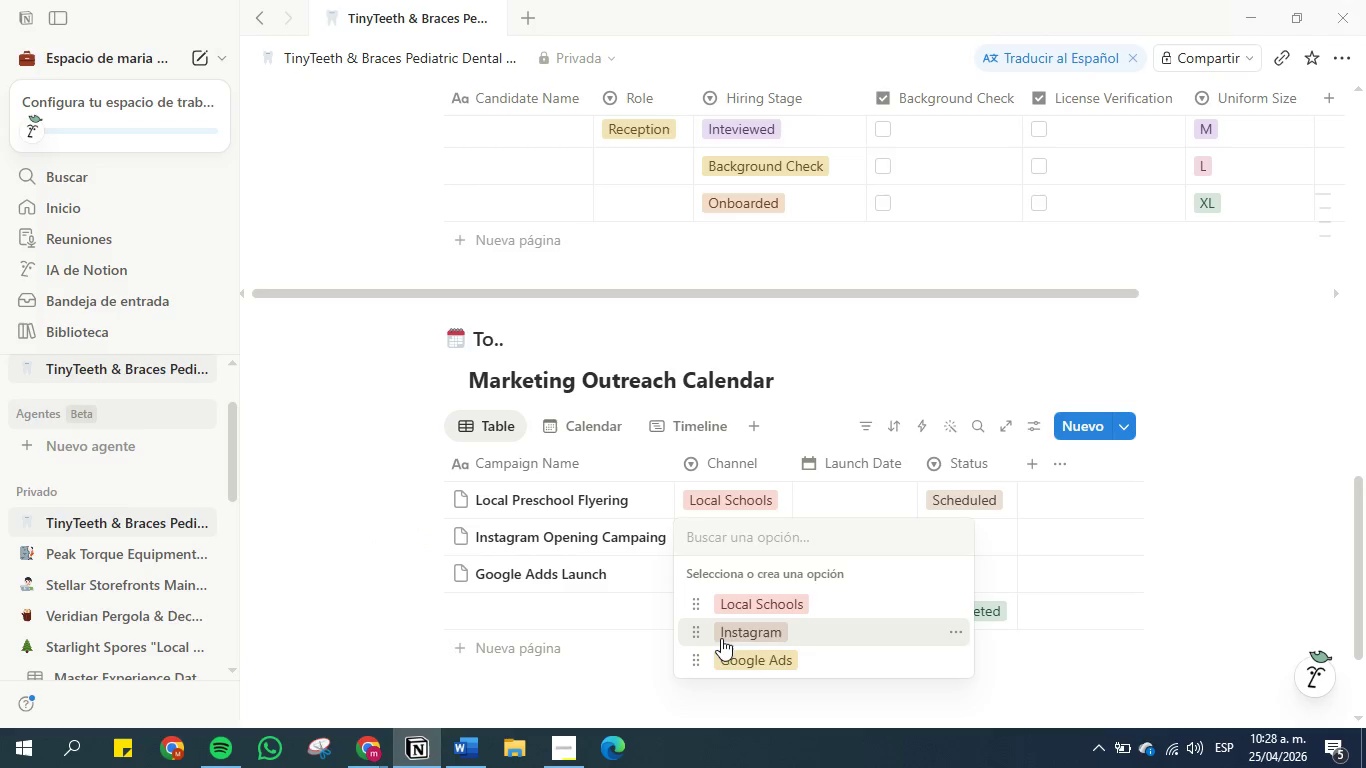 
left_click([721, 639])
 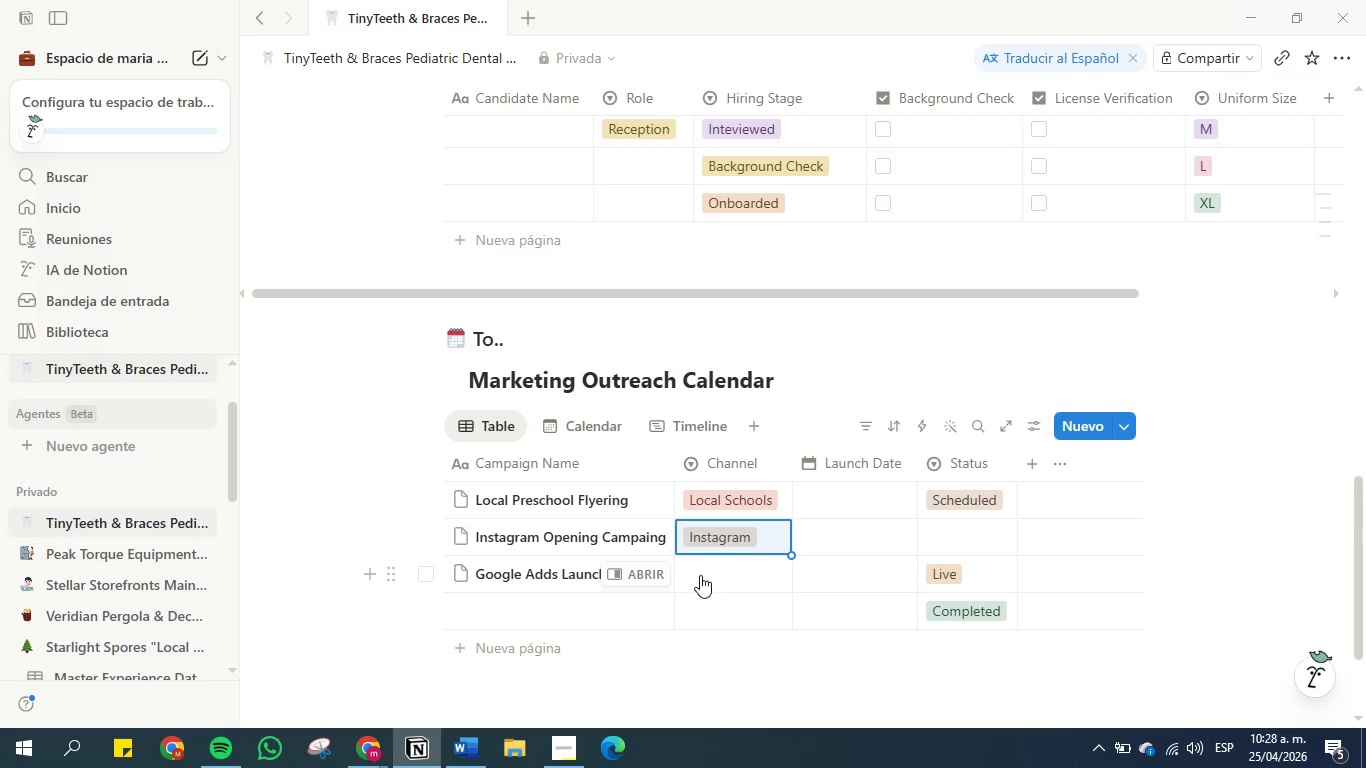 
left_click([700, 572])
 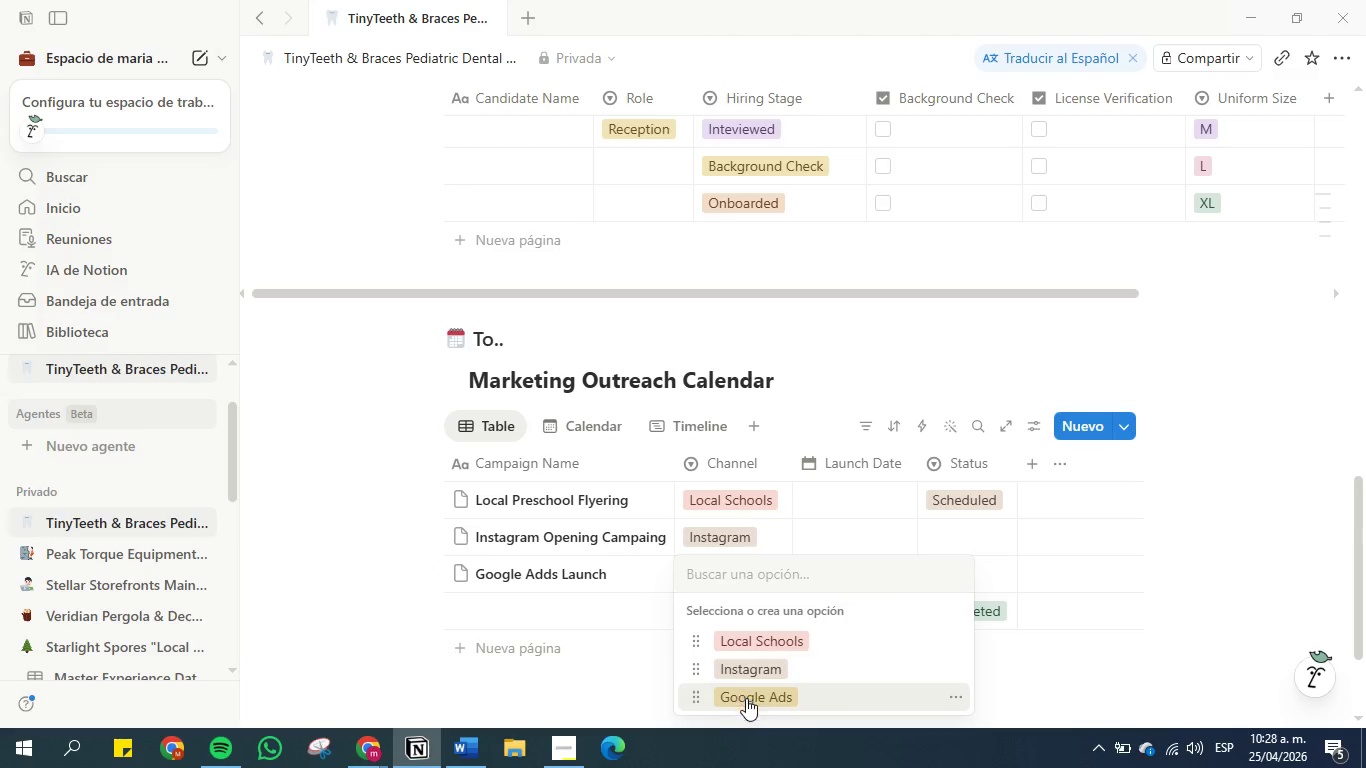 
left_click([747, 699])
 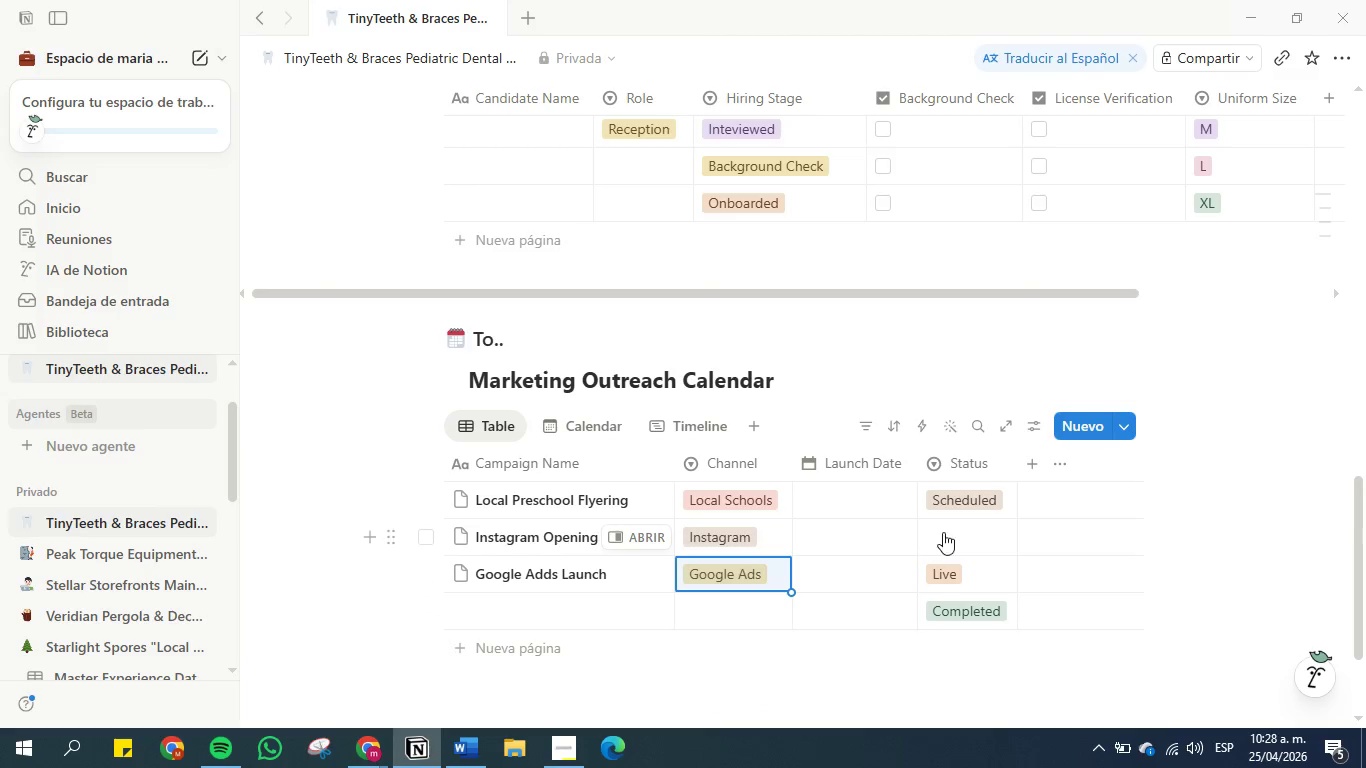 
left_click([961, 528])
 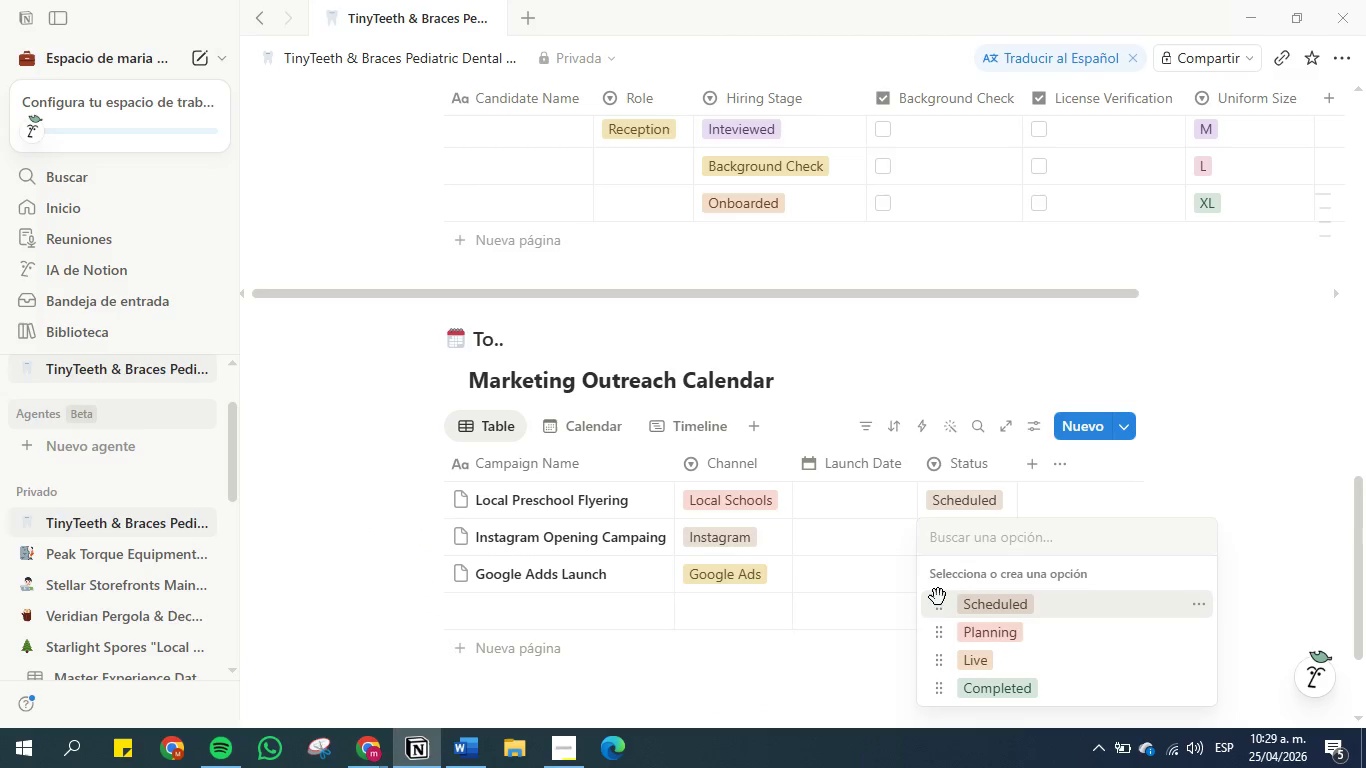 
wait(7.42)
 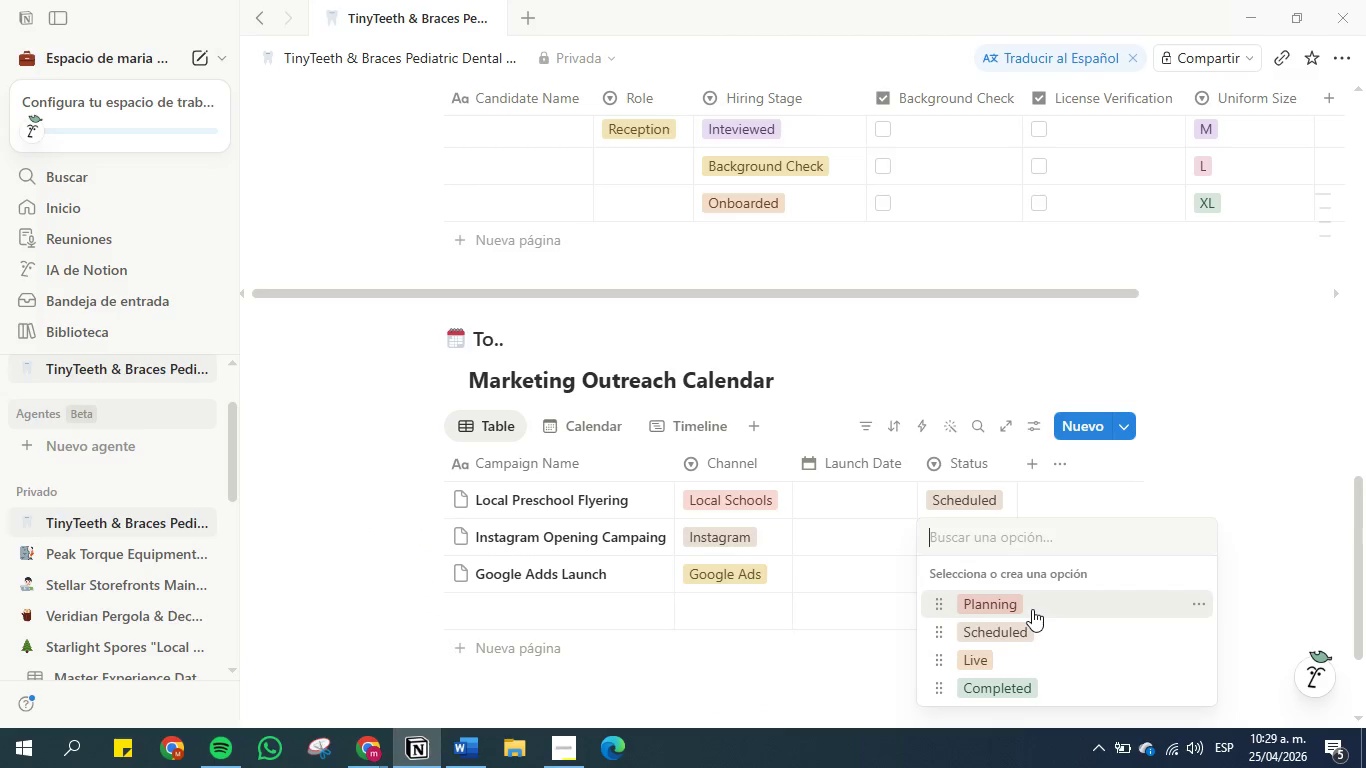 
double_click([950, 509])
 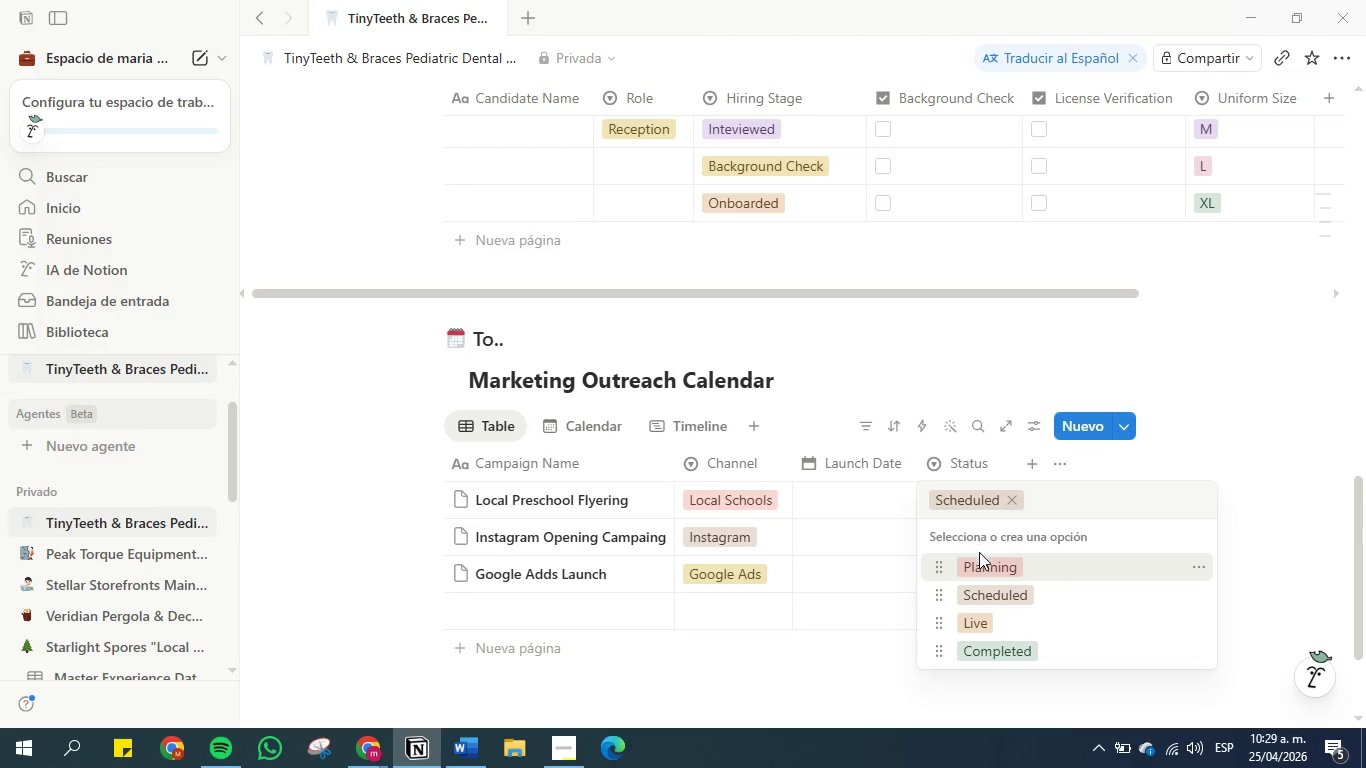 
left_click([984, 561])
 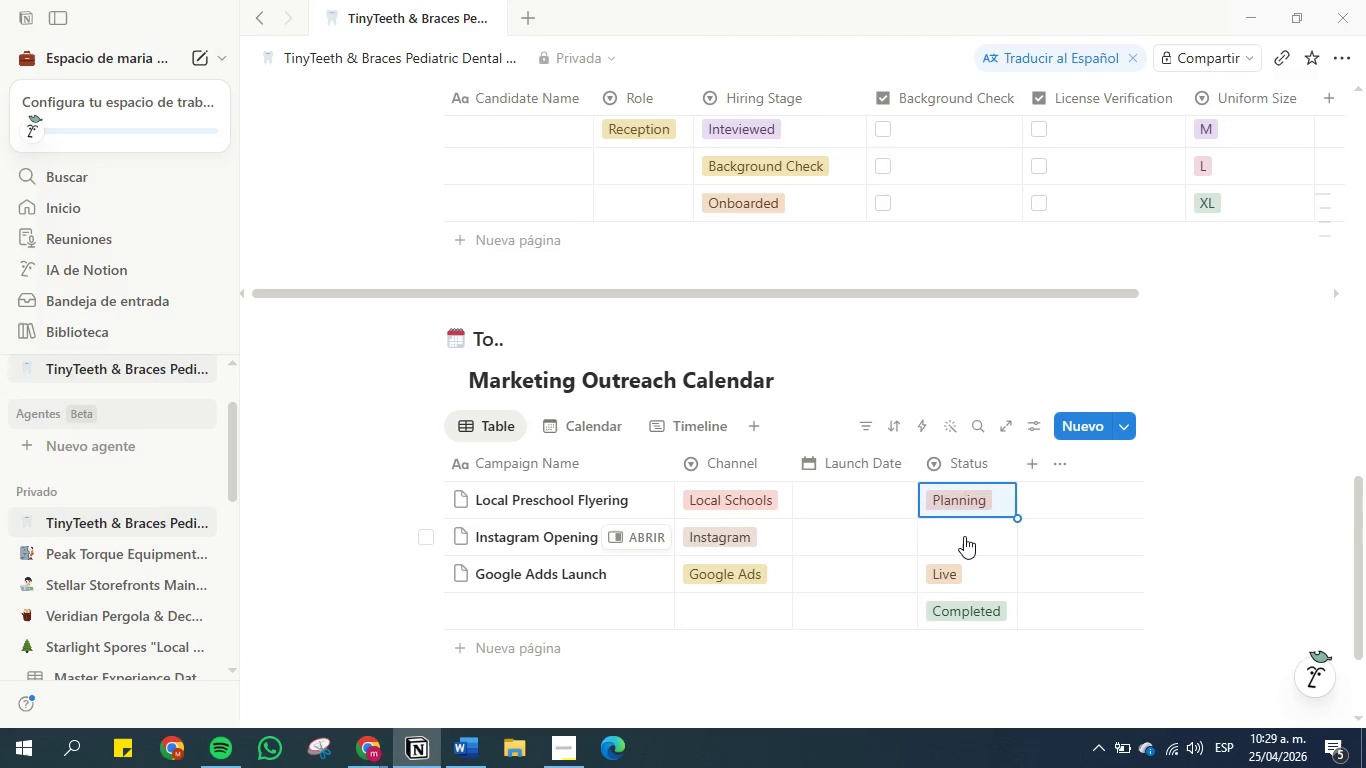 
left_click([964, 536])
 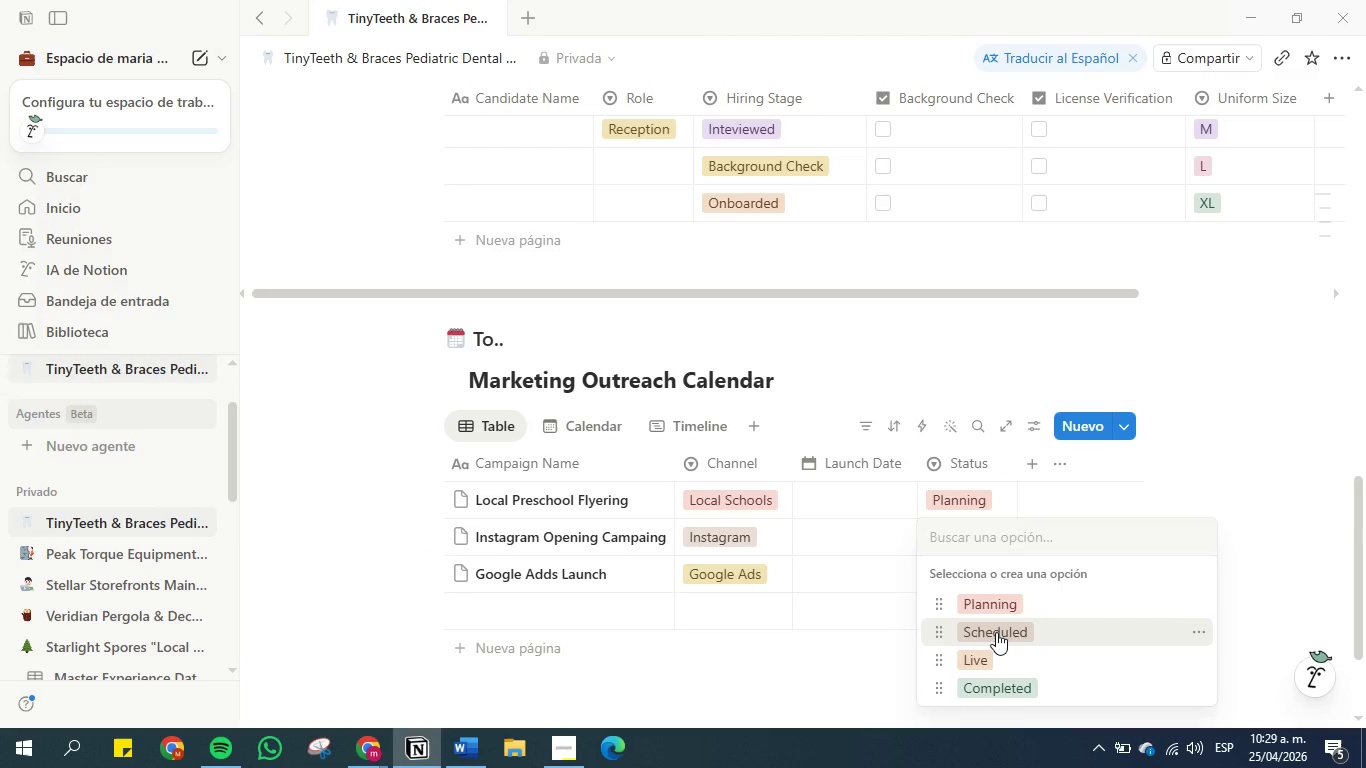 
left_click([996, 632])
 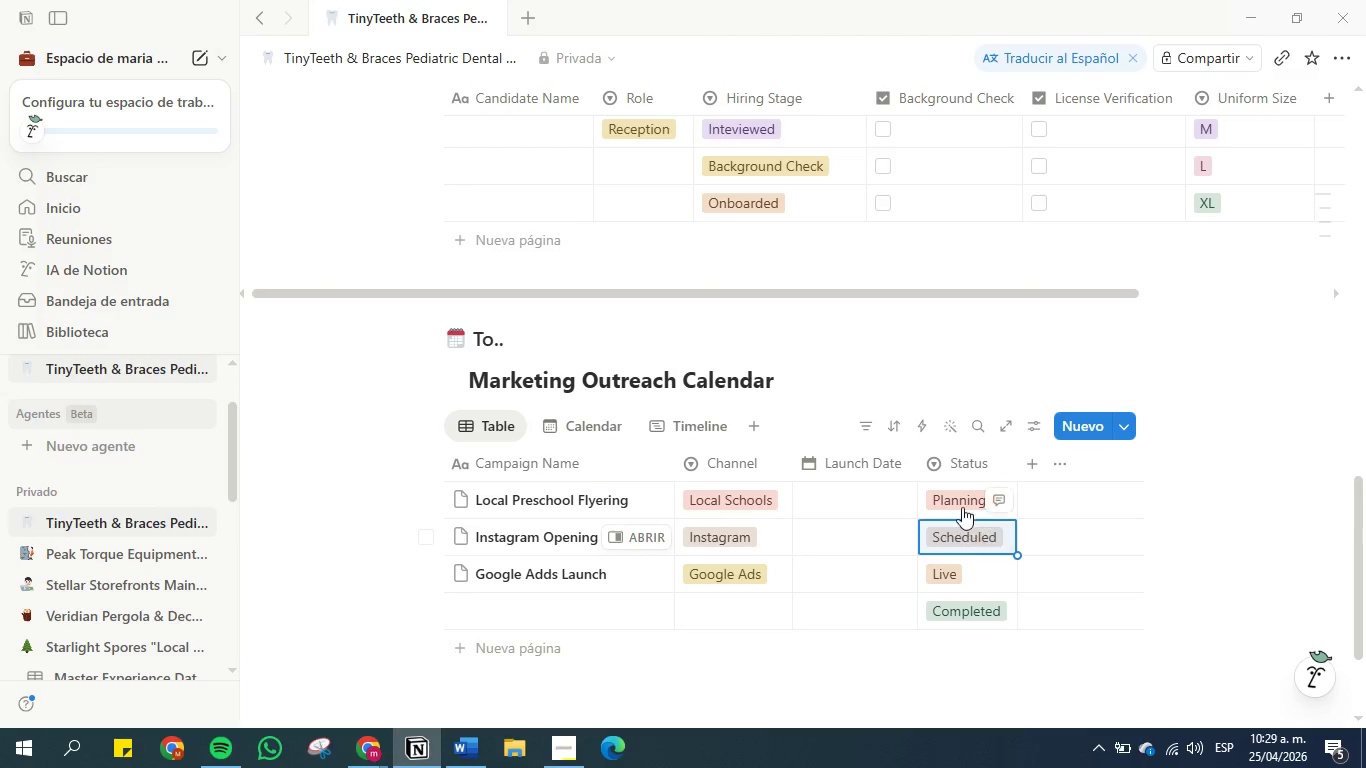 
left_click([958, 498])
 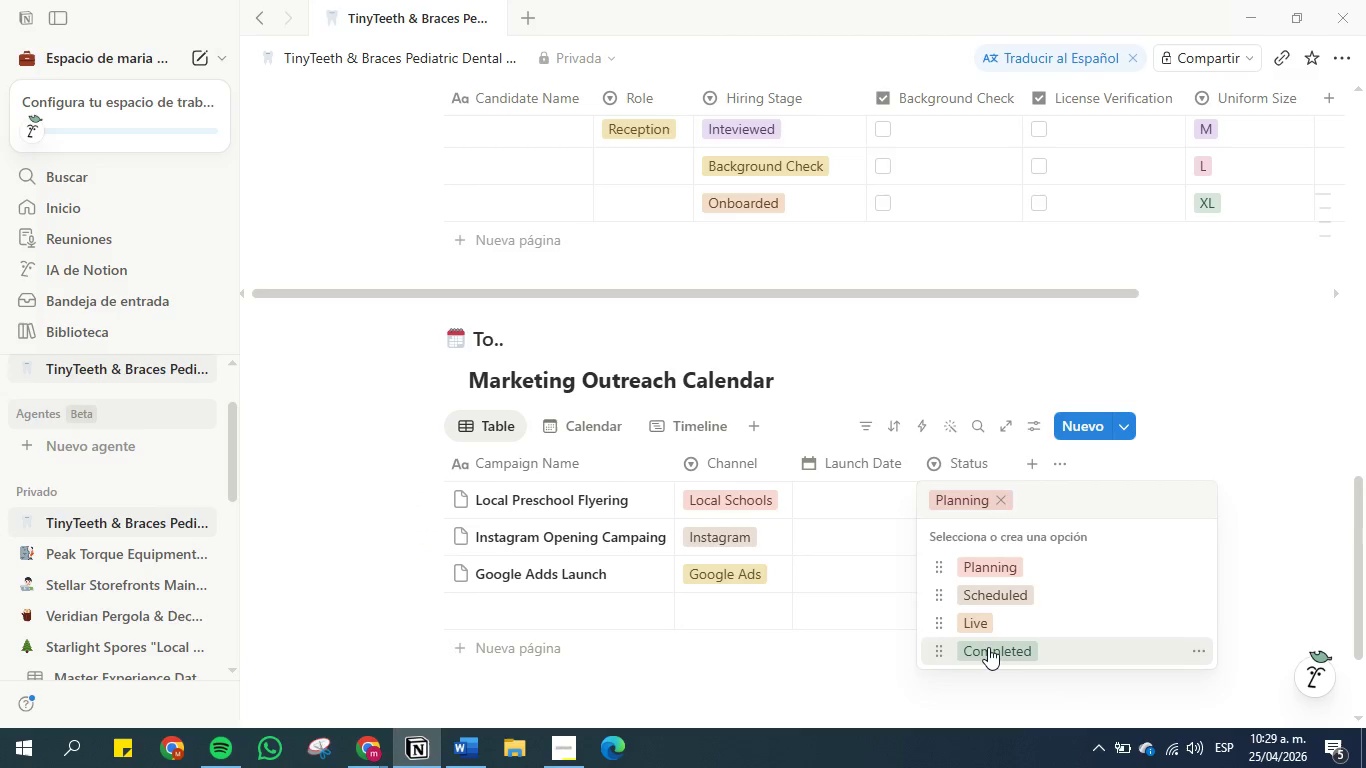 
left_click([988, 647])
 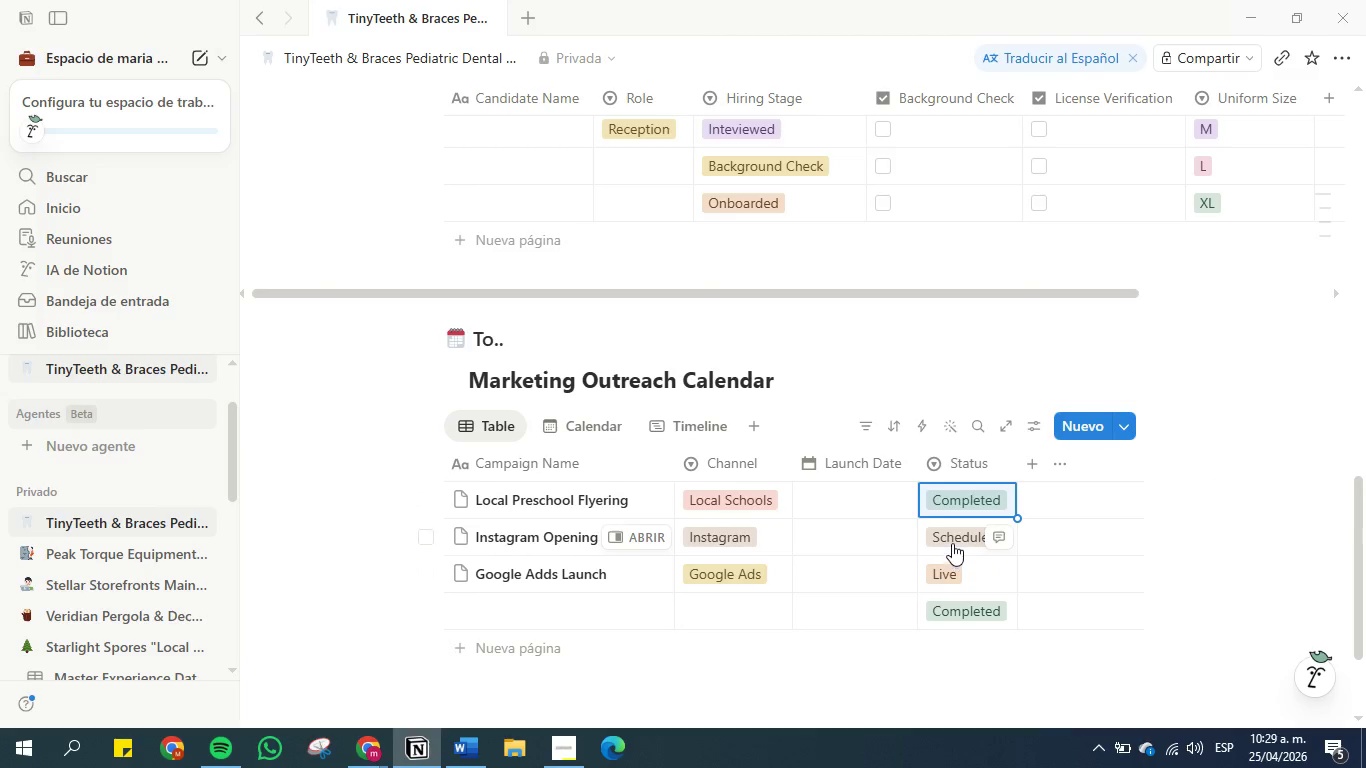 
left_click([952, 537])
 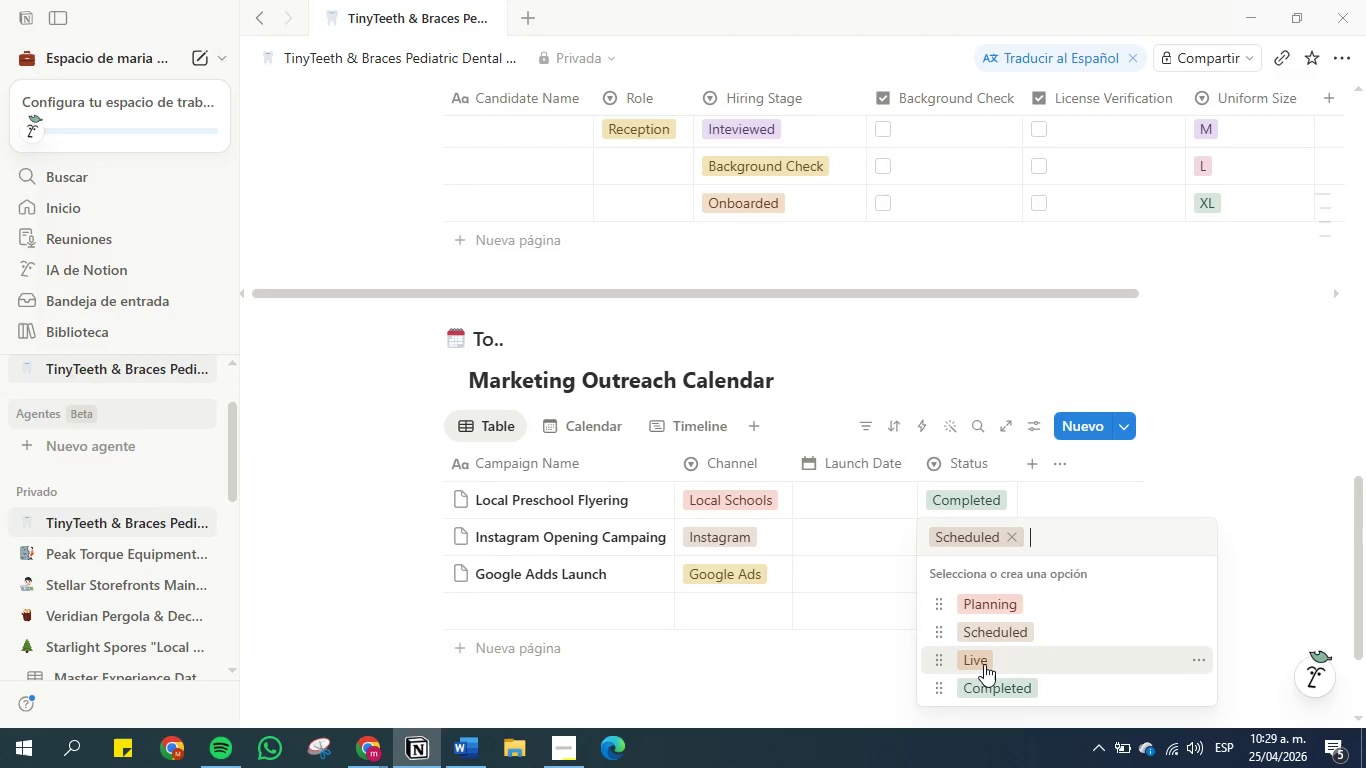 
left_click([984, 665])
 